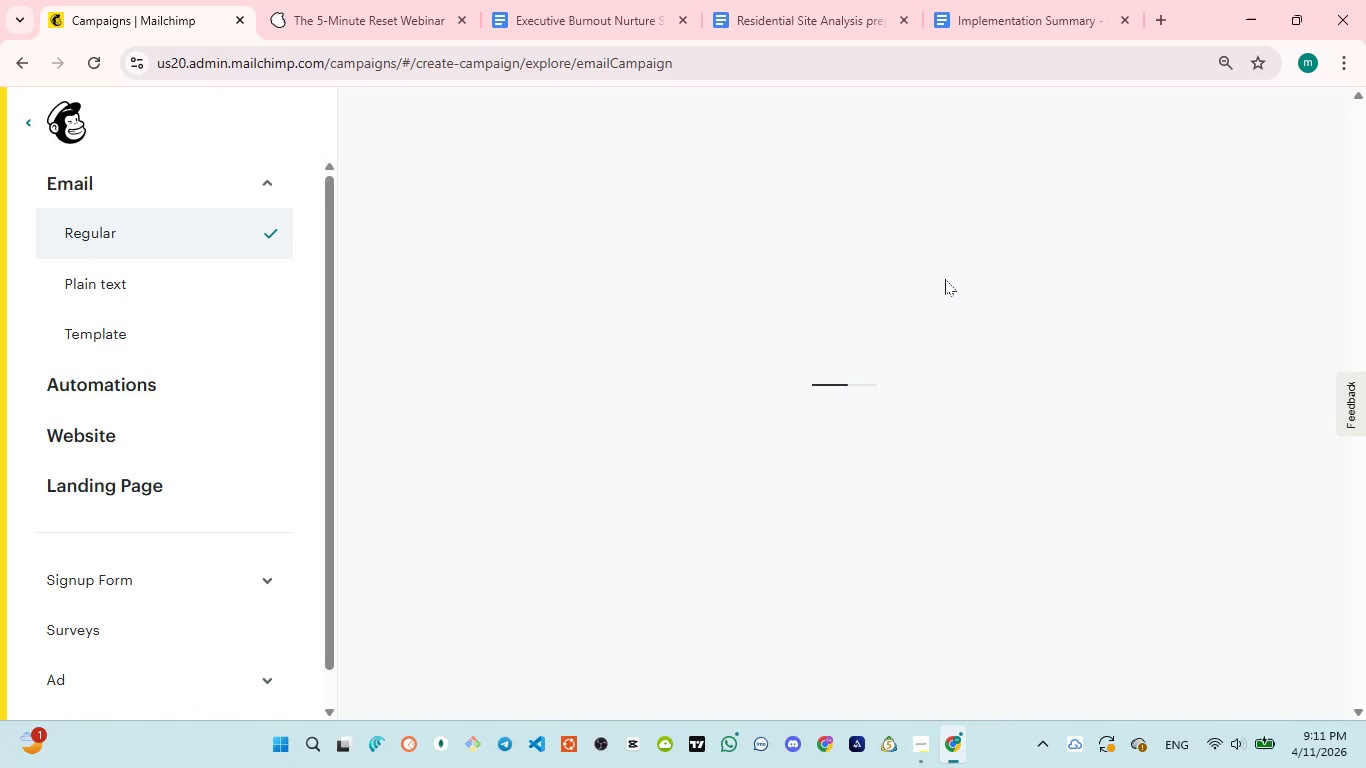 
wait(13.52)
 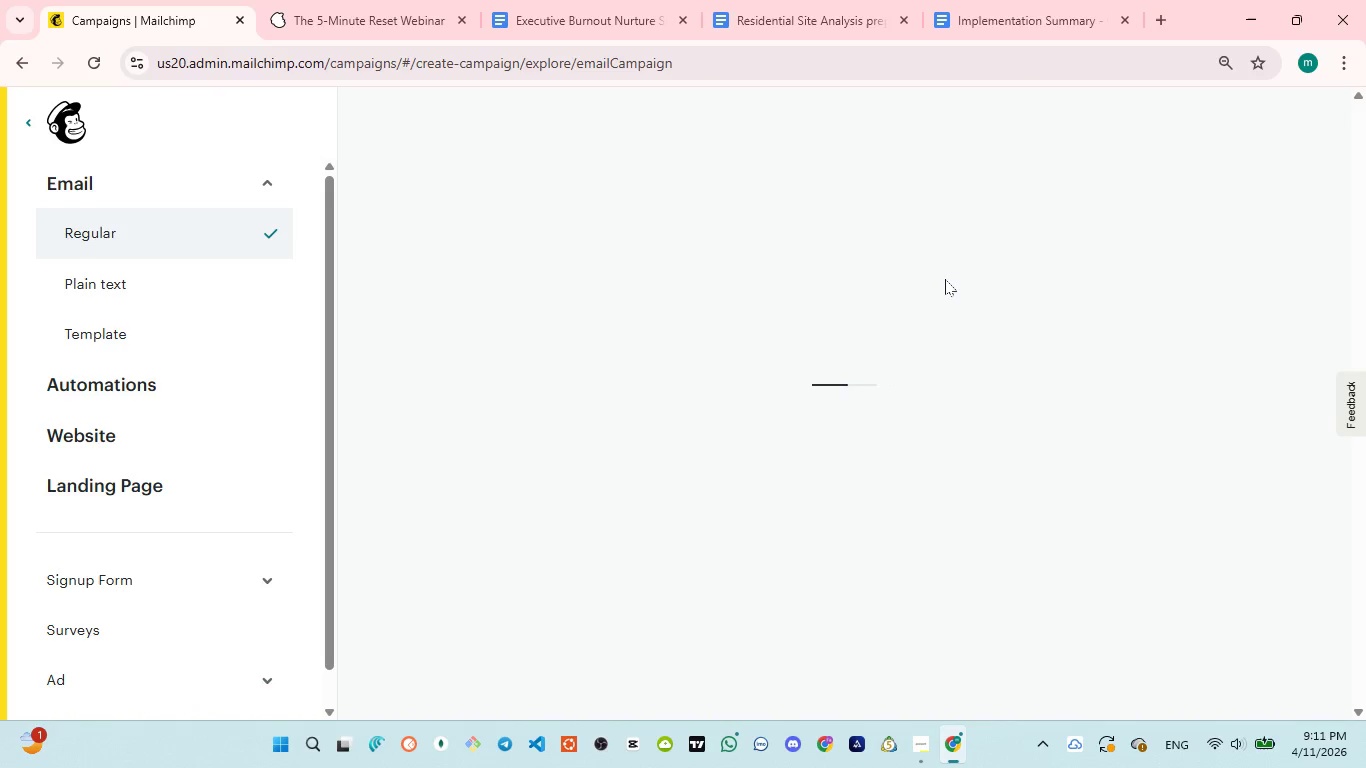 
left_click([1003, 40])
 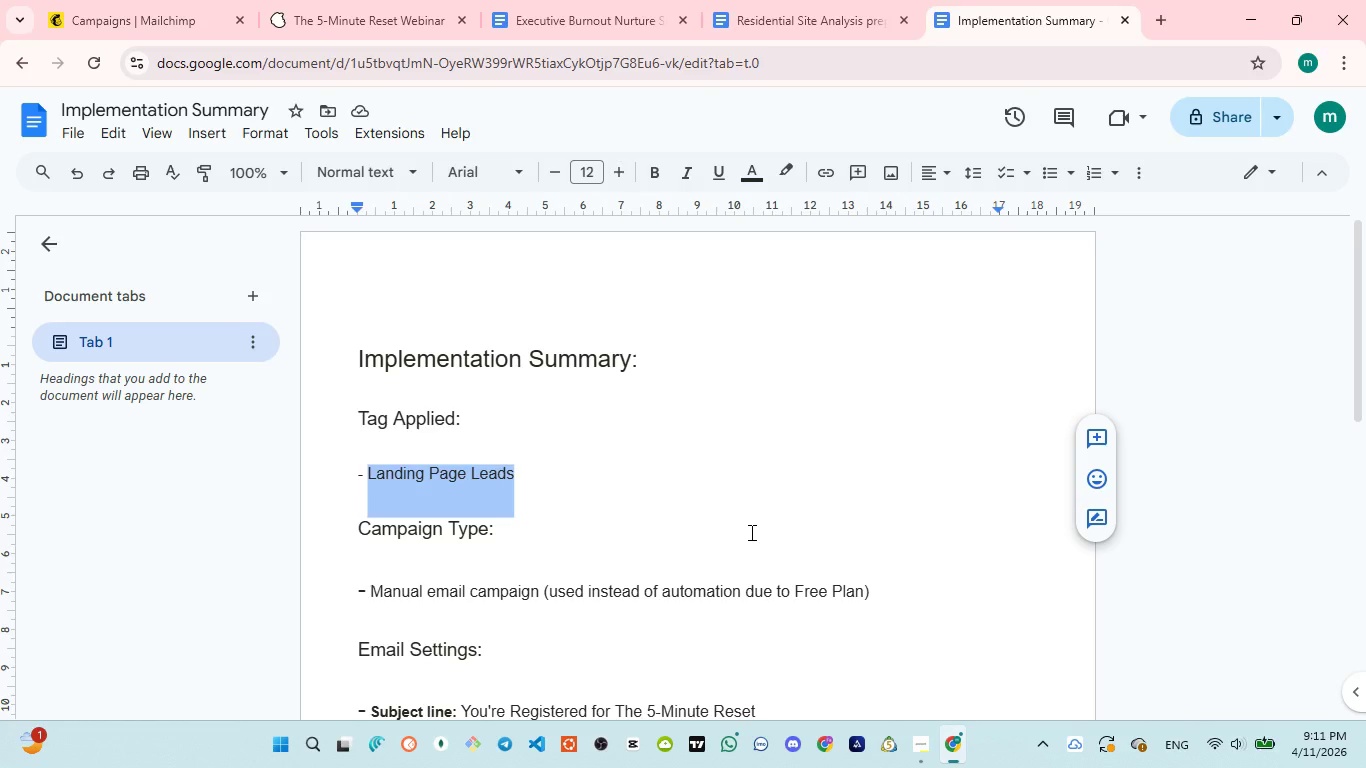 
scroll: coordinate [514, 459], scroll_direction: down, amount: 3.0
 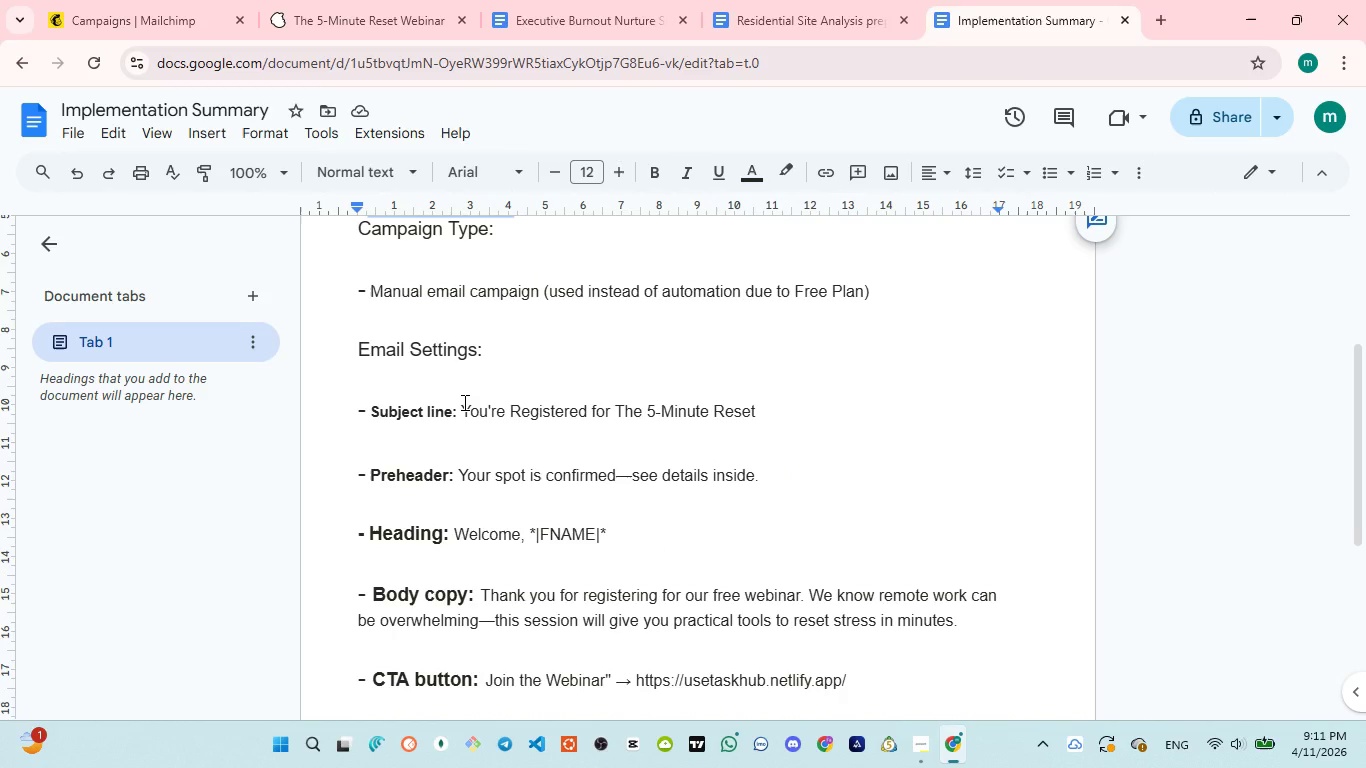 
scroll: coordinate [463, 400], scroll_direction: up, amount: 3.0
 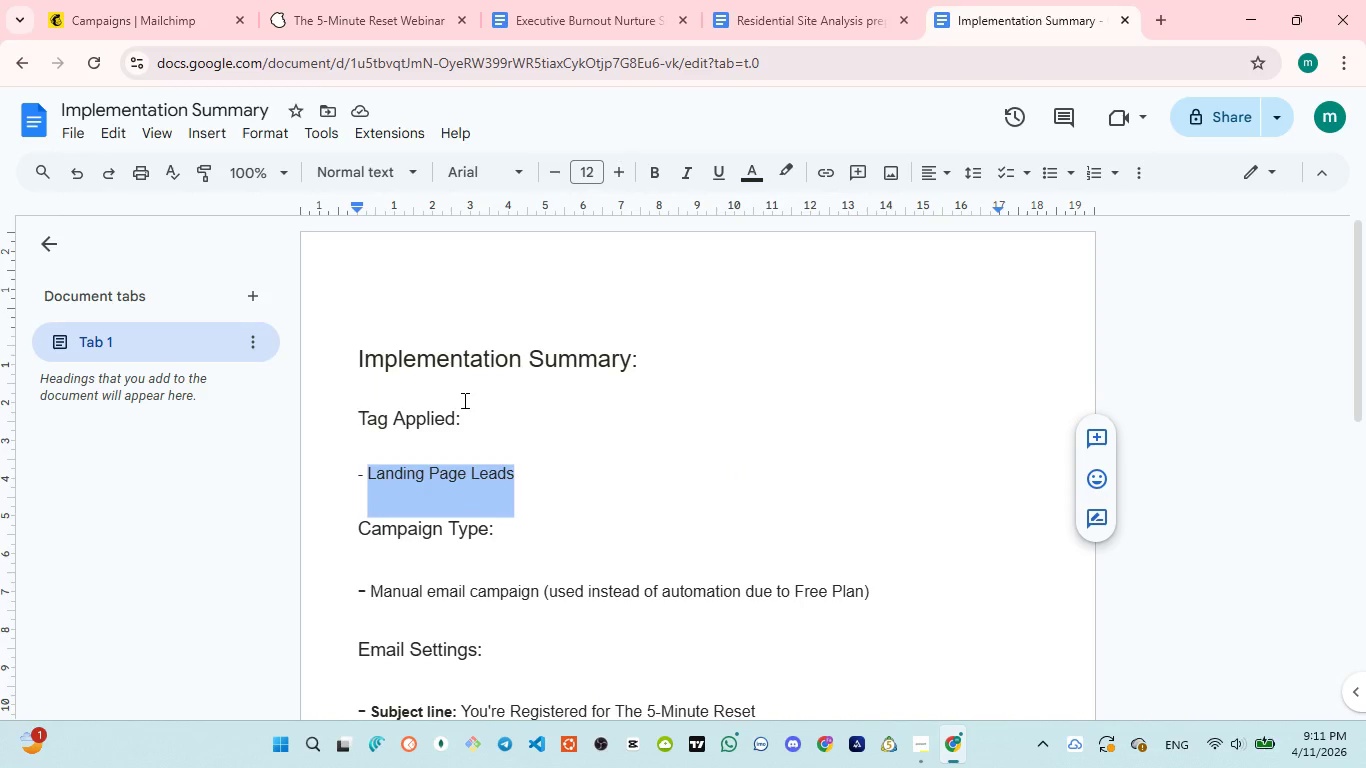 
scroll: coordinate [463, 402], scroll_direction: down, amount: 2.0
 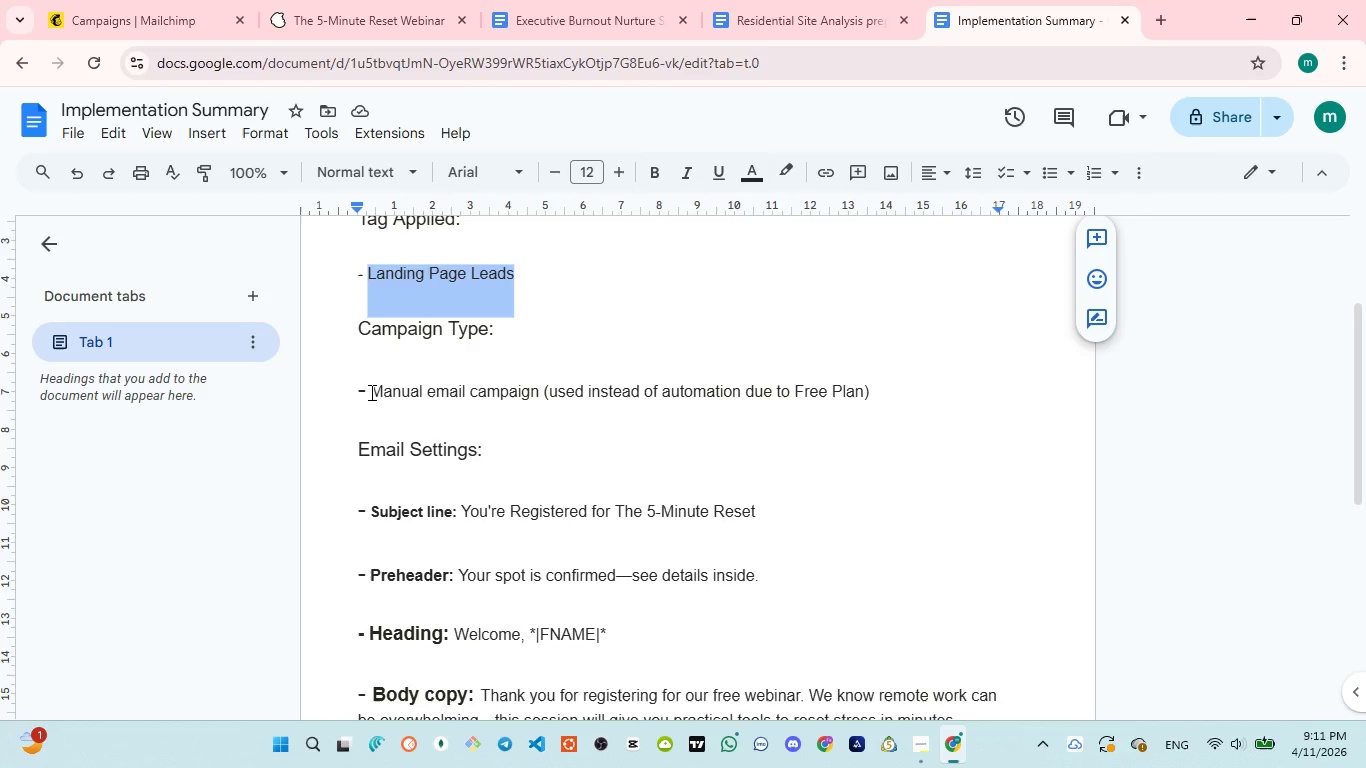 
left_click_drag(start_coordinate=[370, 392], to_coordinate=[876, 379])
 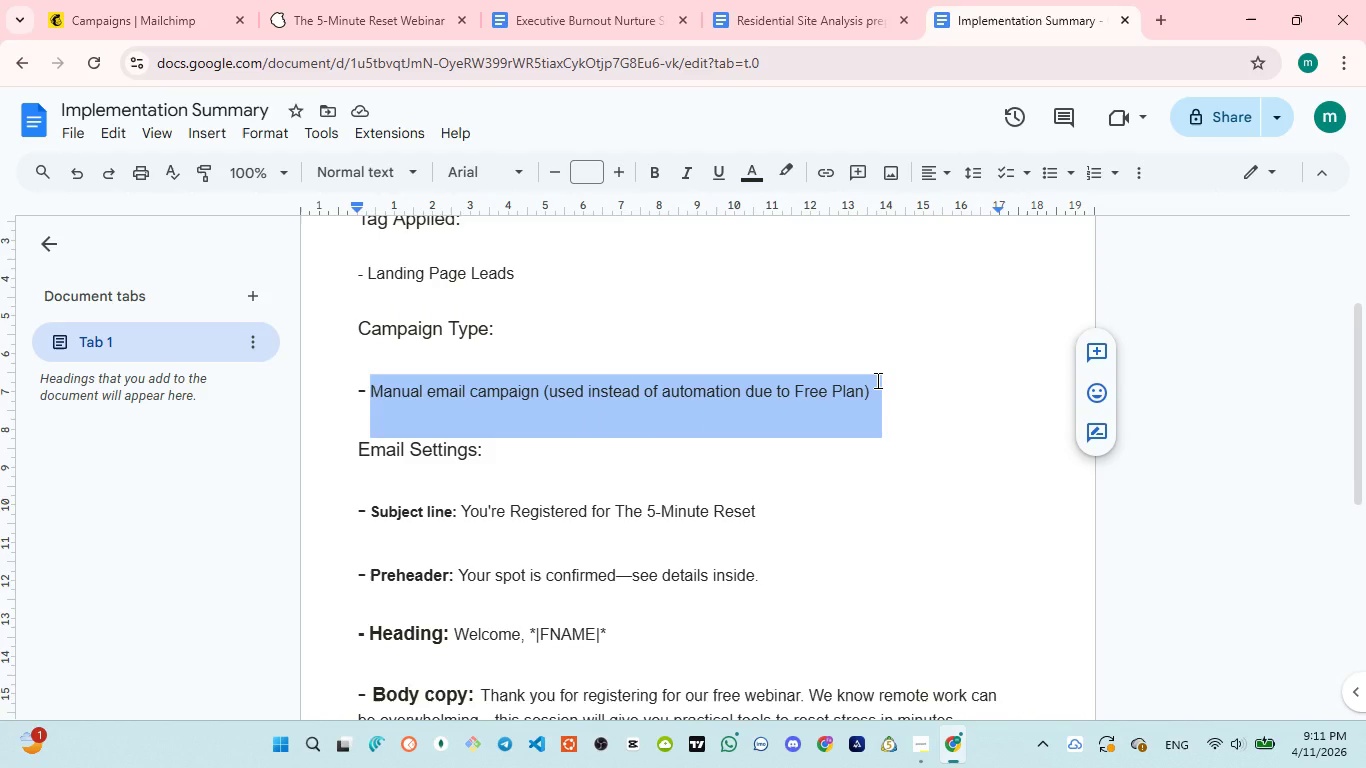 
key(Control+C)
 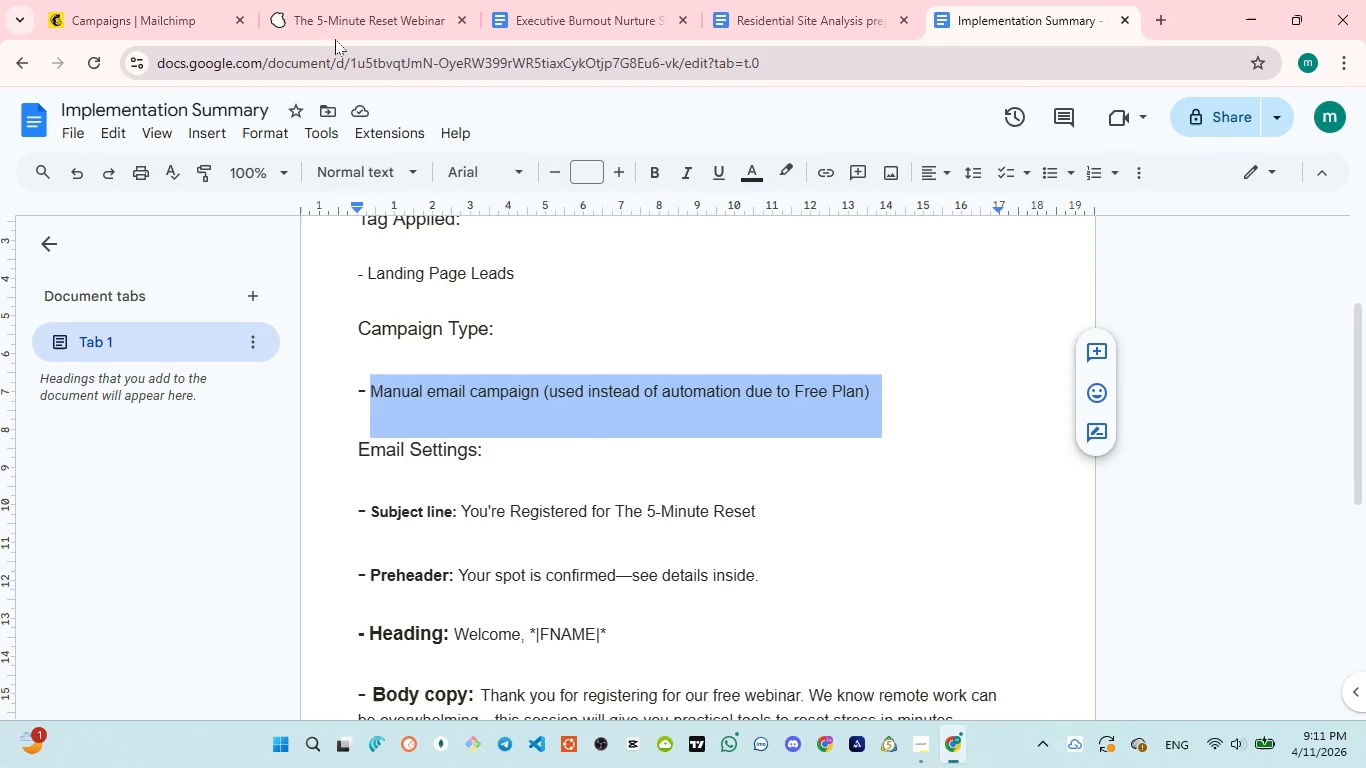 
left_click([117, 3])
 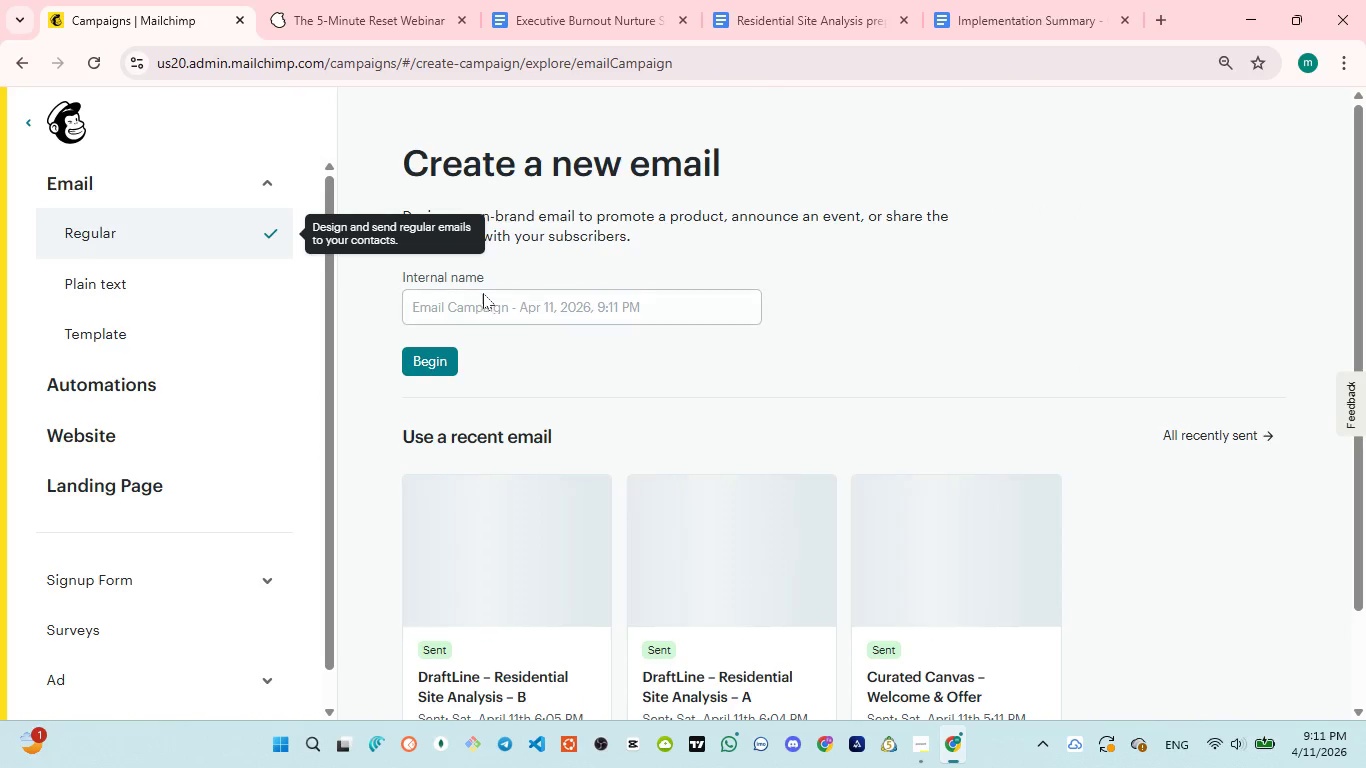 
left_click([484, 301])
 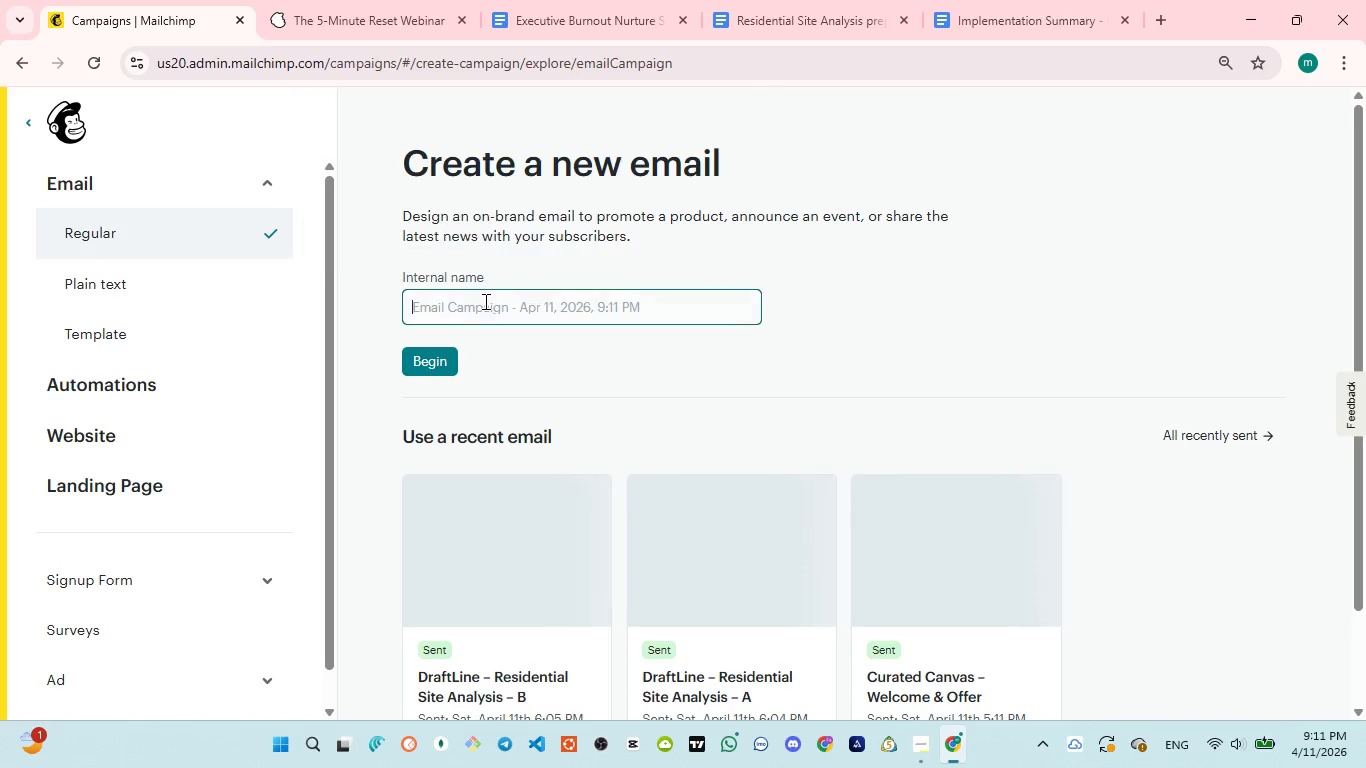 
key(Control+V)
 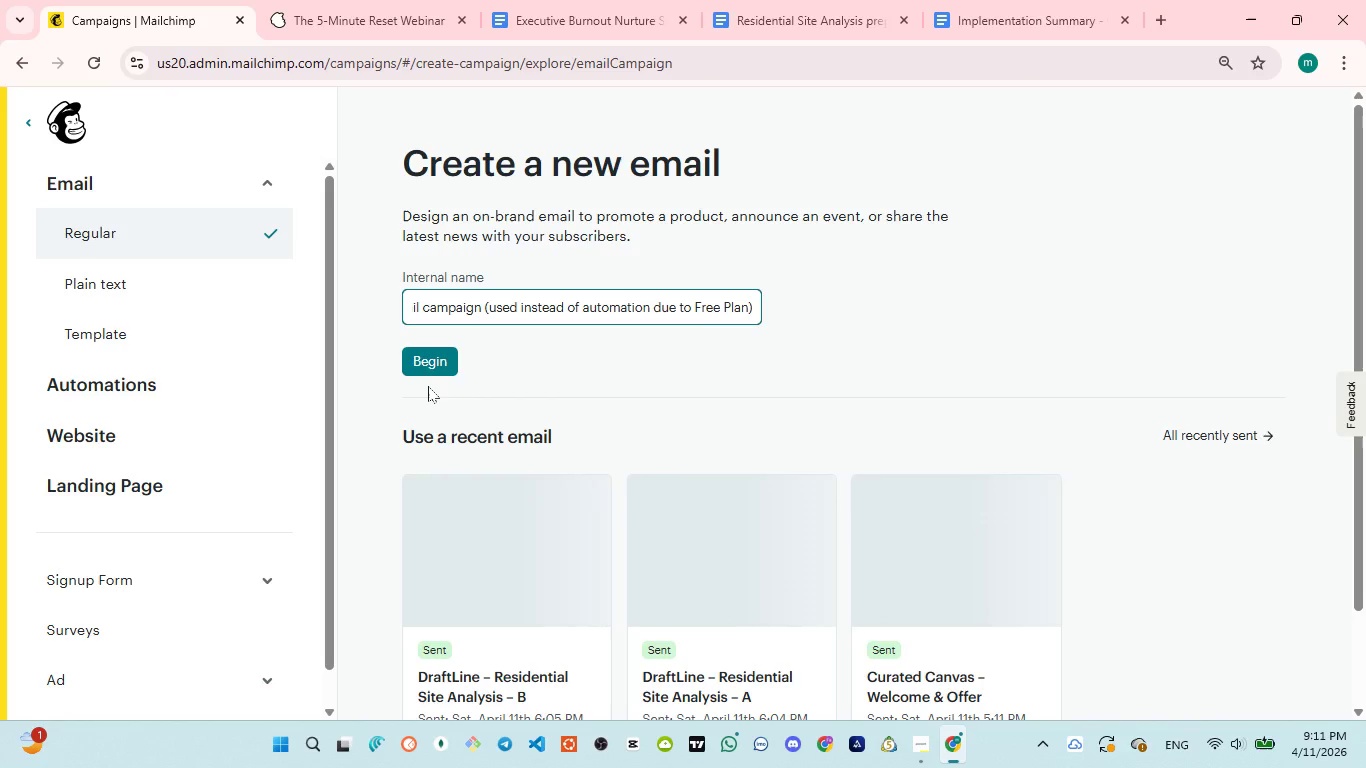 
left_click([436, 370])
 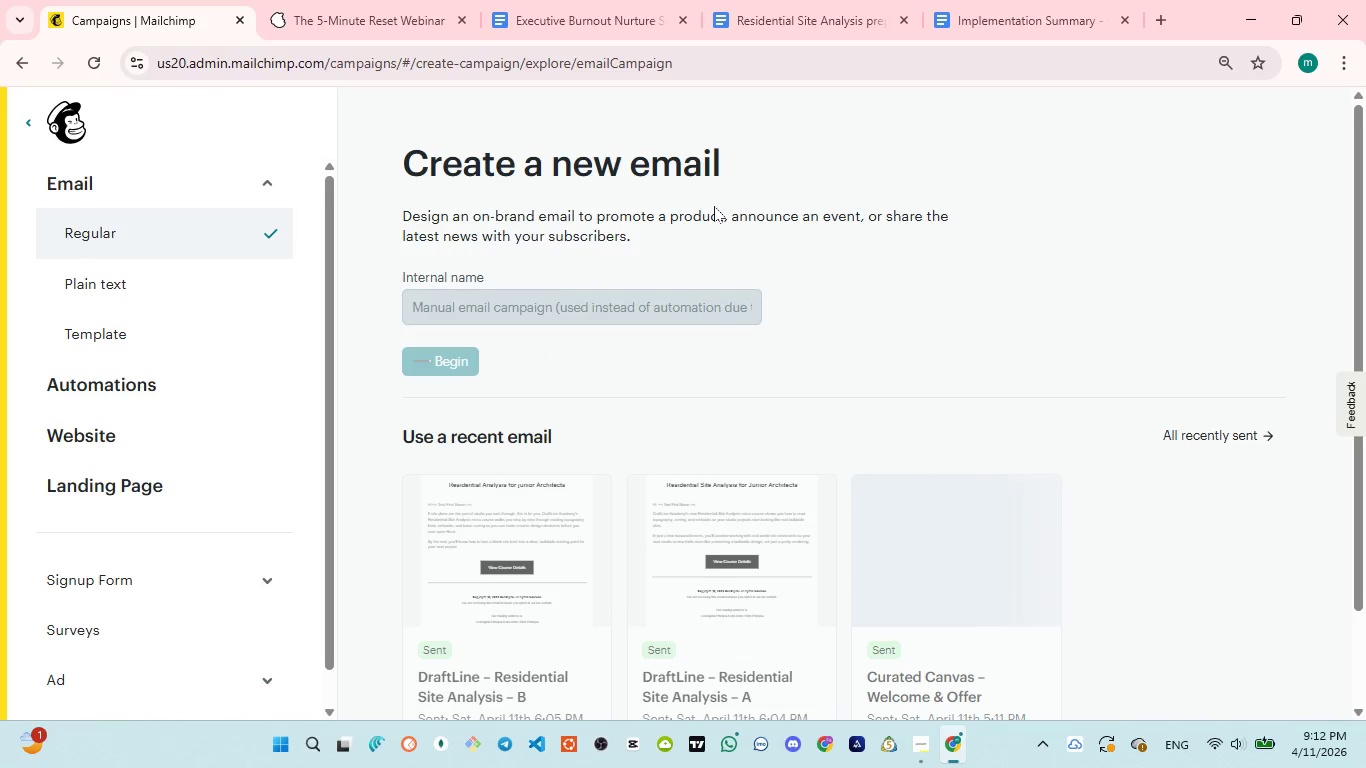 
wait(6.03)
 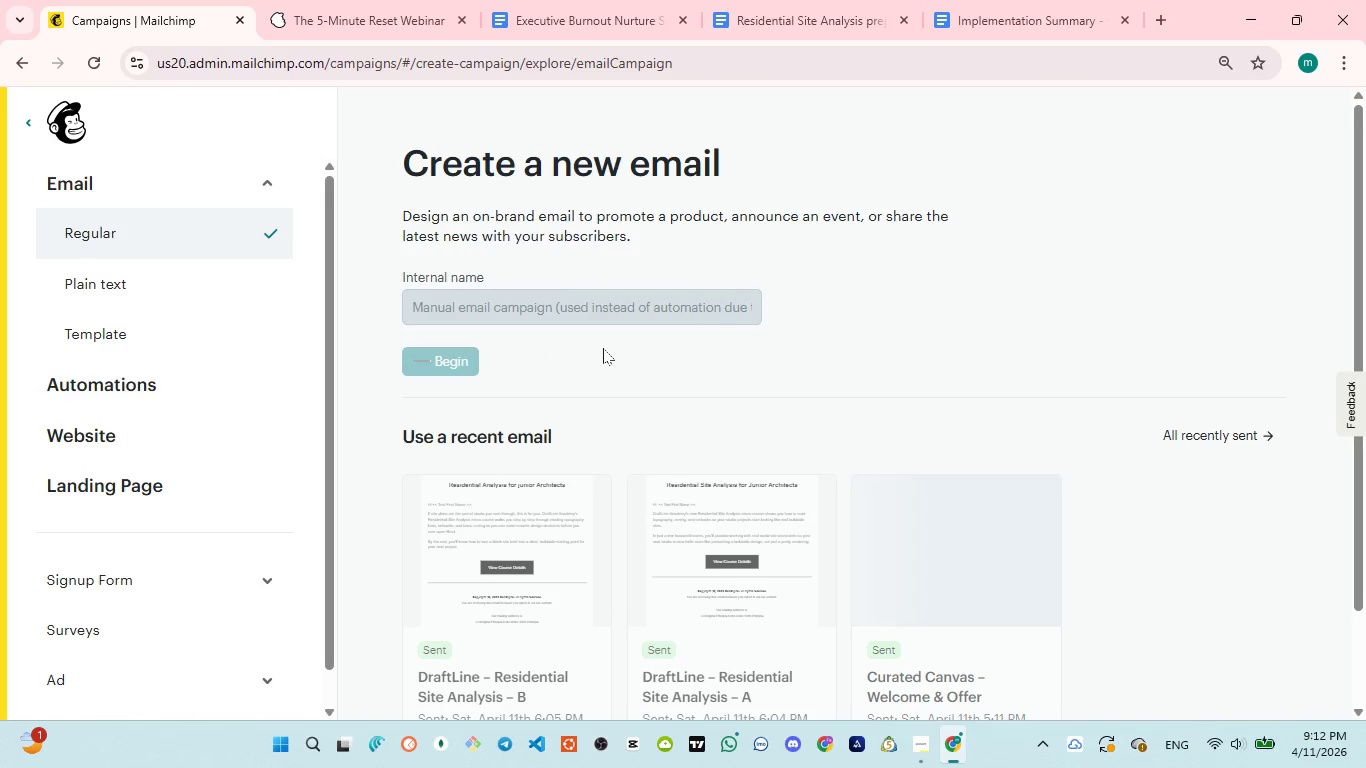 
left_click([1005, 30])
 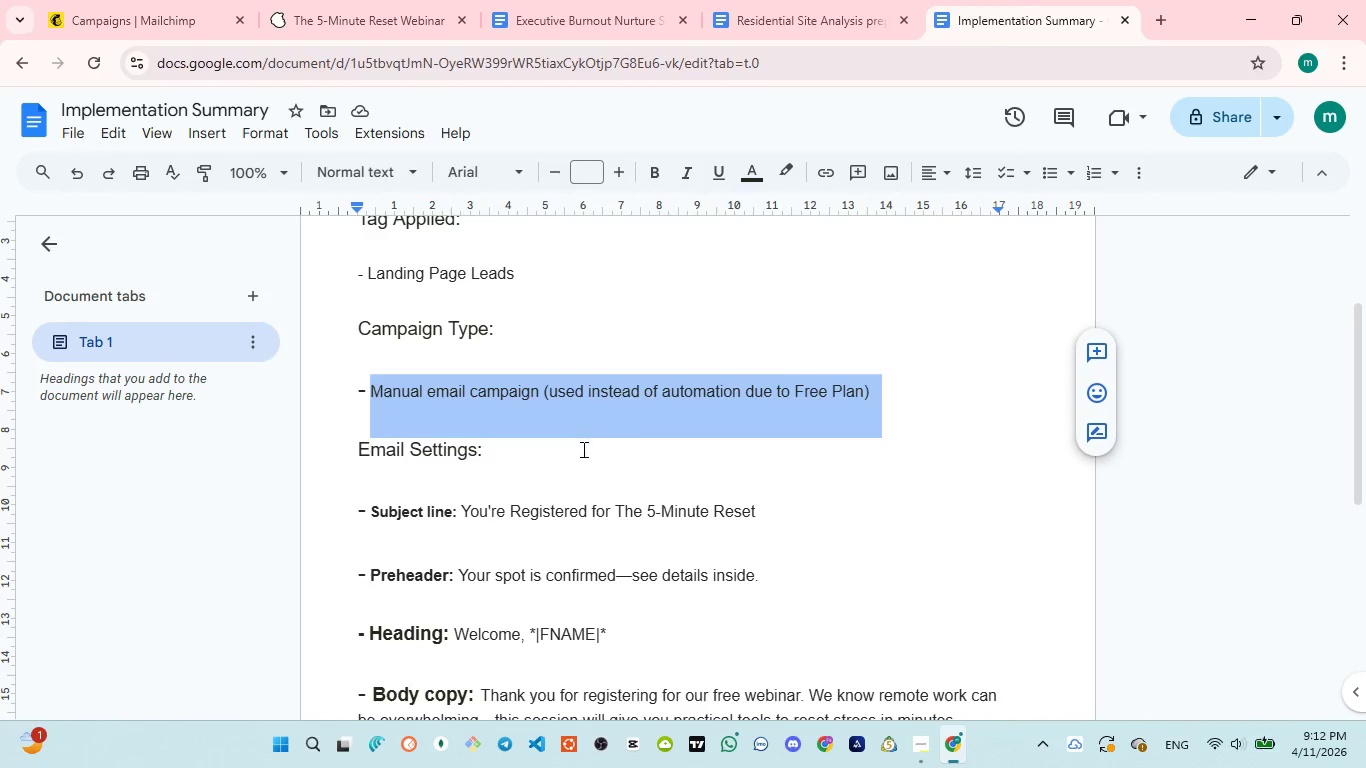 
scroll: coordinate [582, 451], scroll_direction: down, amount: 1.0
 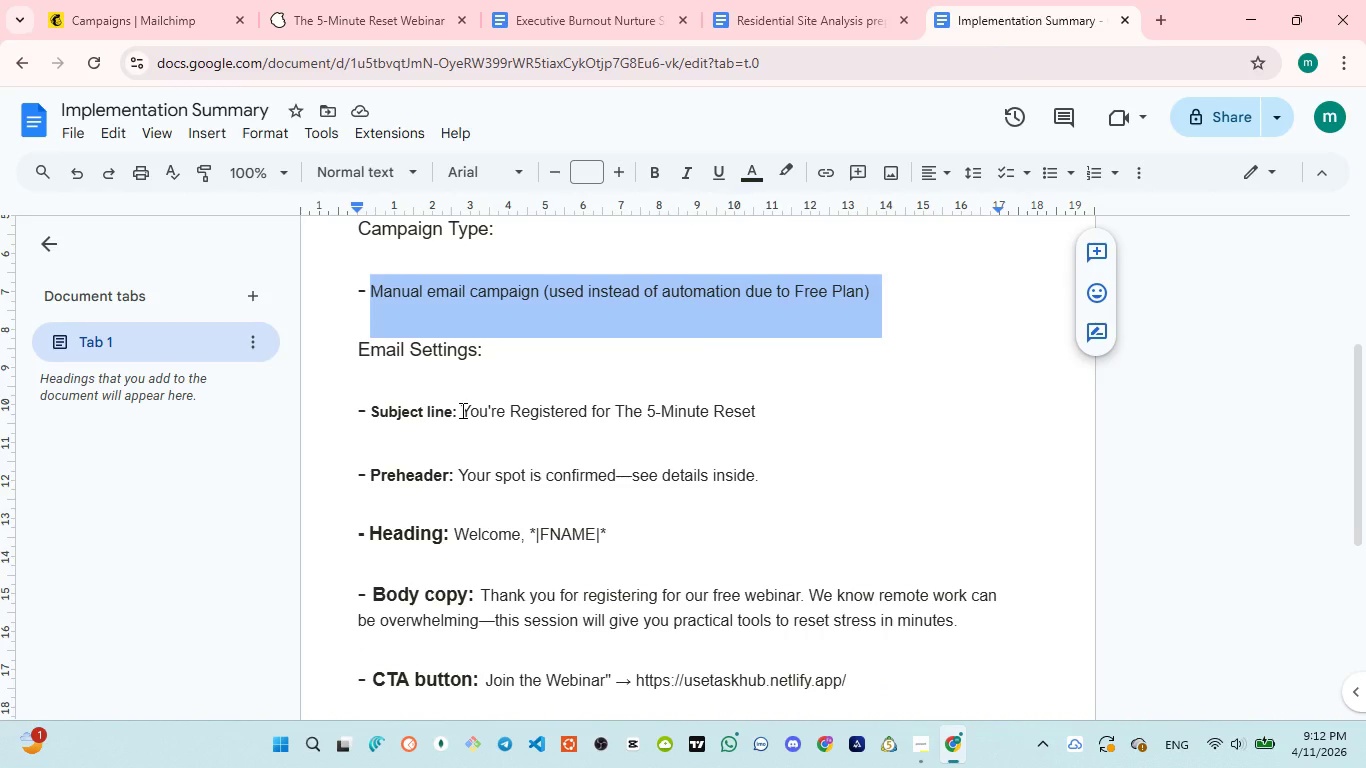 
left_click_drag(start_coordinate=[463, 410], to_coordinate=[776, 404])
 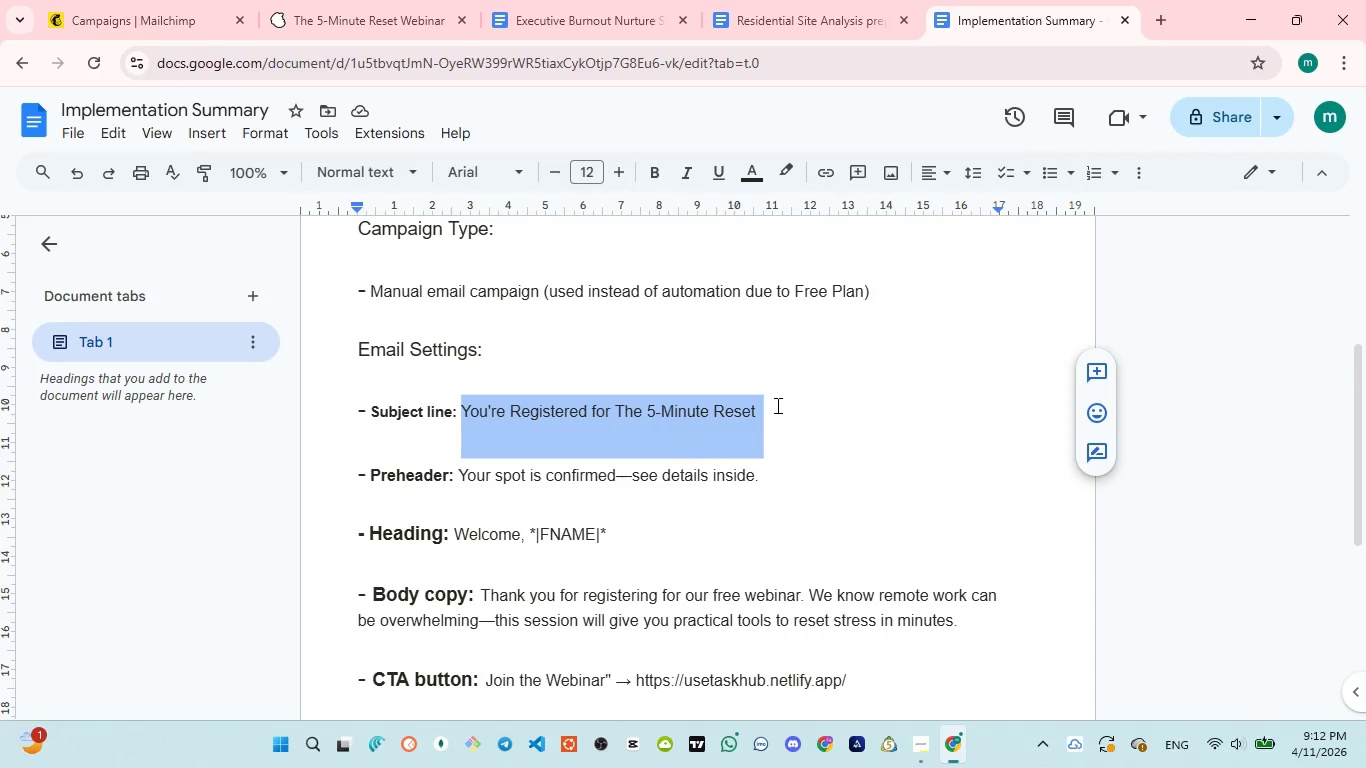 
key(Control+C)
 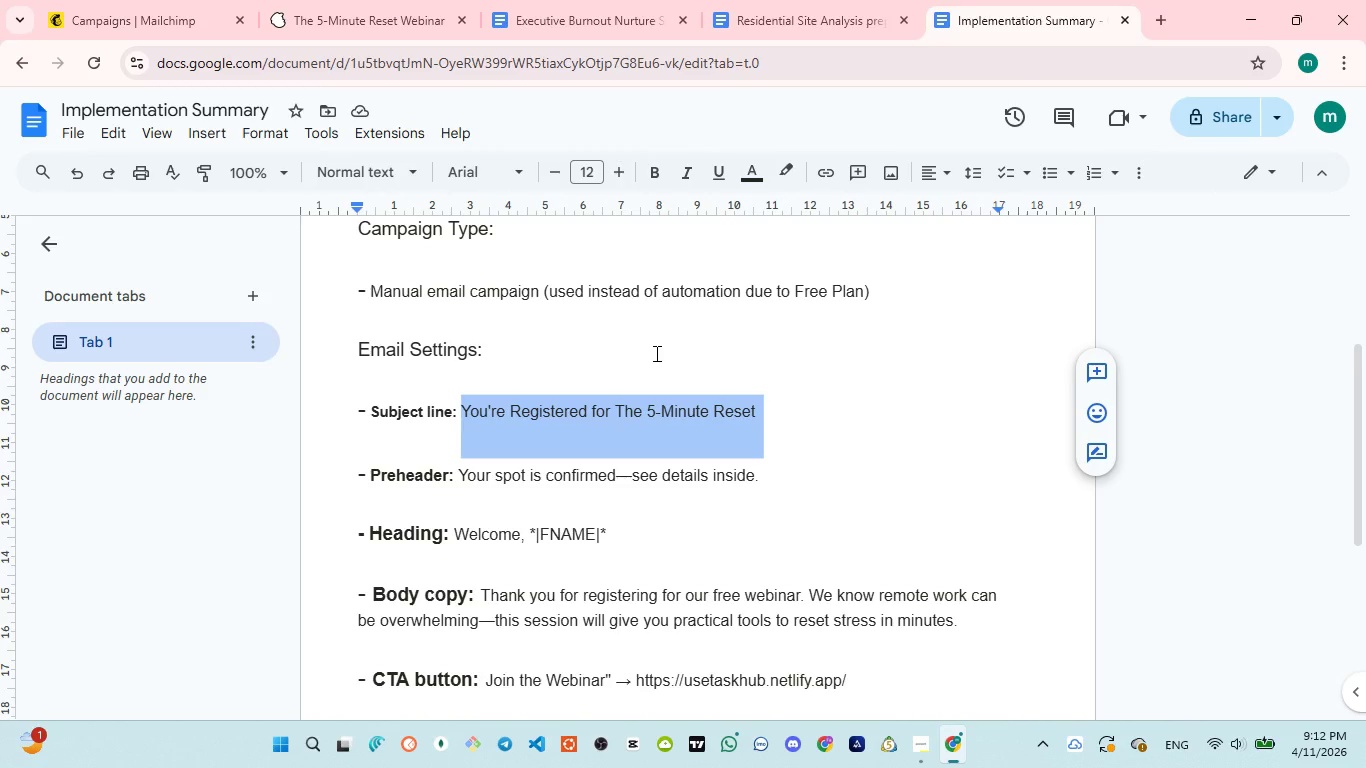 
wait(6.8)
 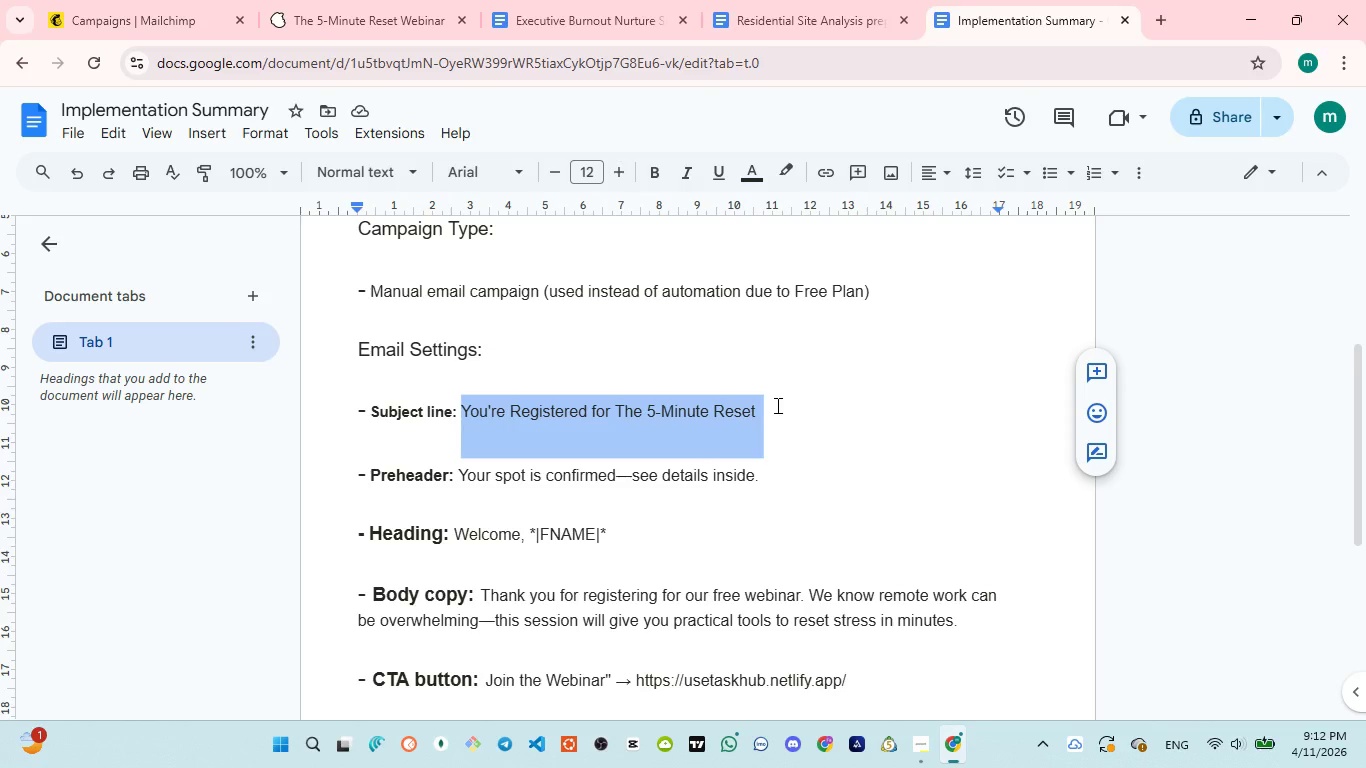 
left_click([123, 28])
 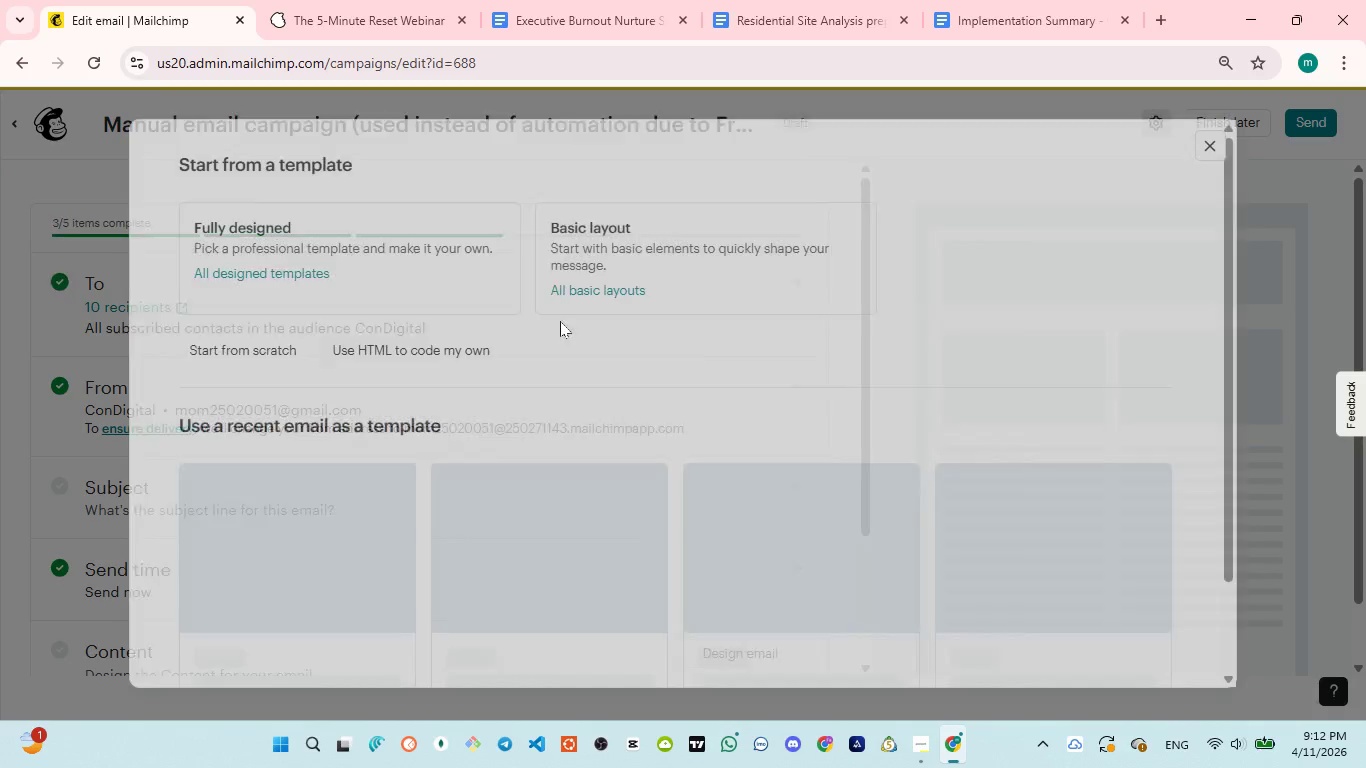 
wait(17.97)
 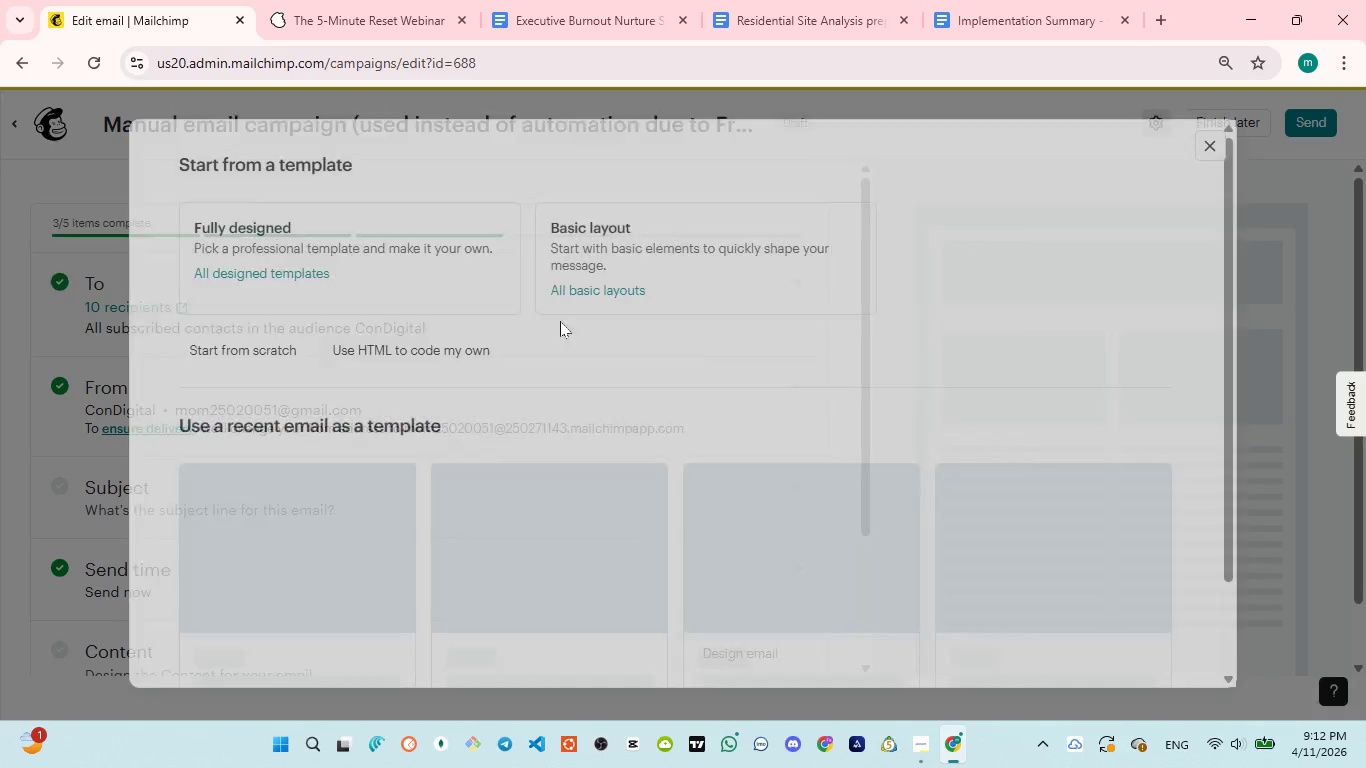 
left_click([801, 283])
 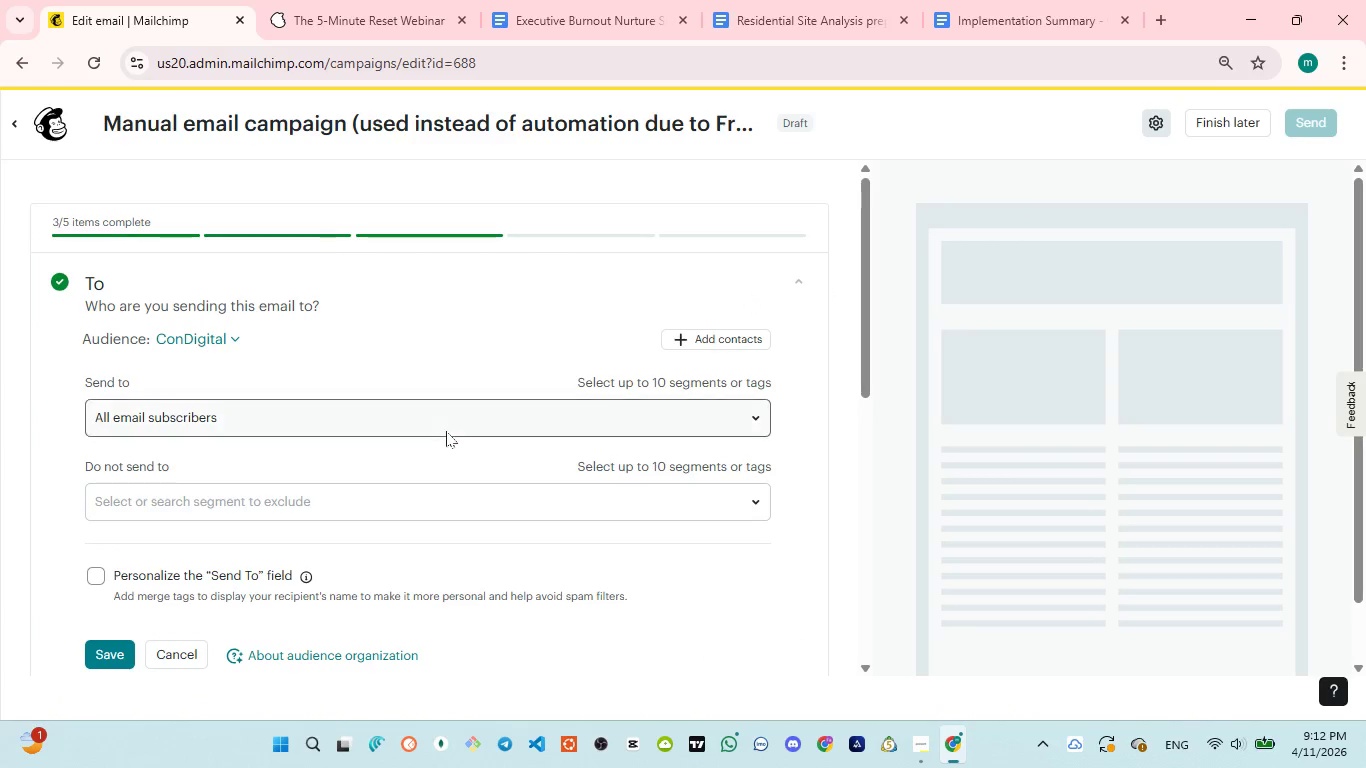 
left_click([424, 420])
 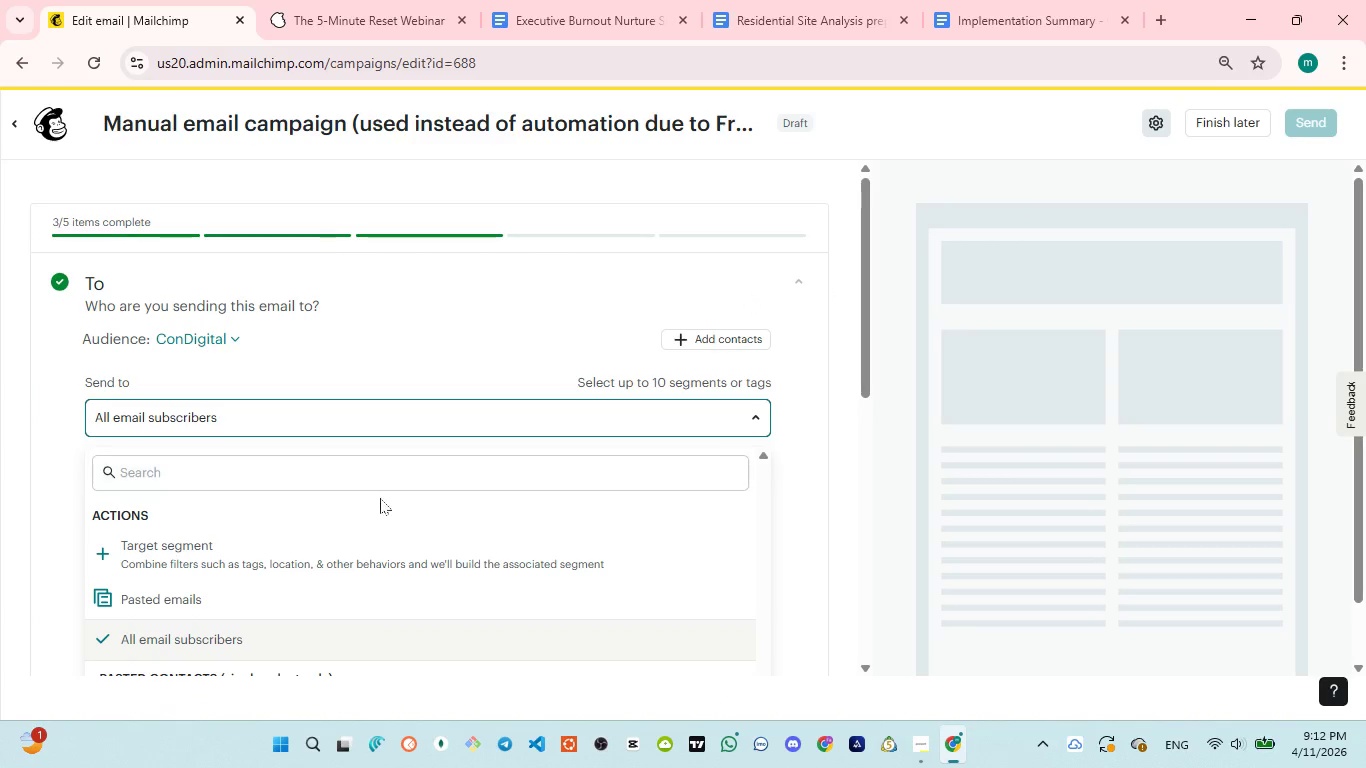 
left_click([370, 545])
 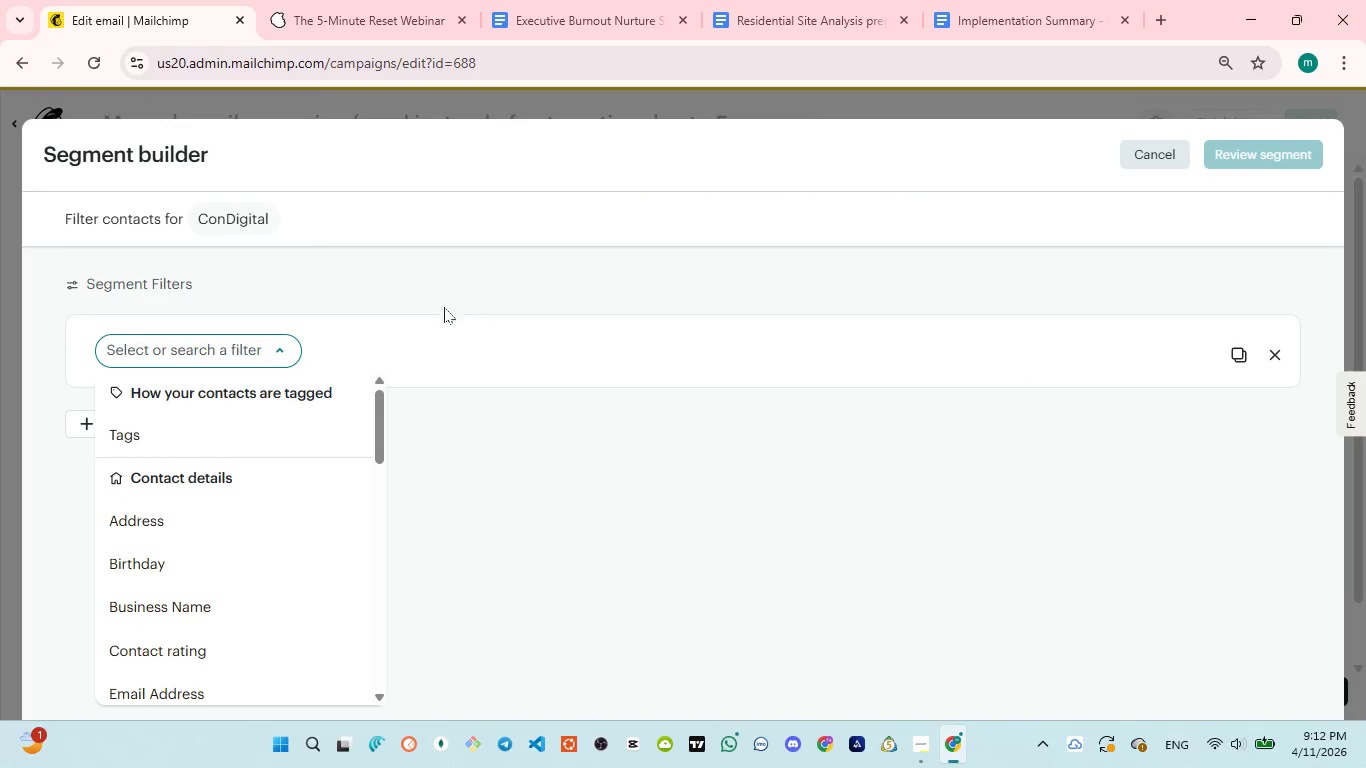 
left_click([228, 426])
 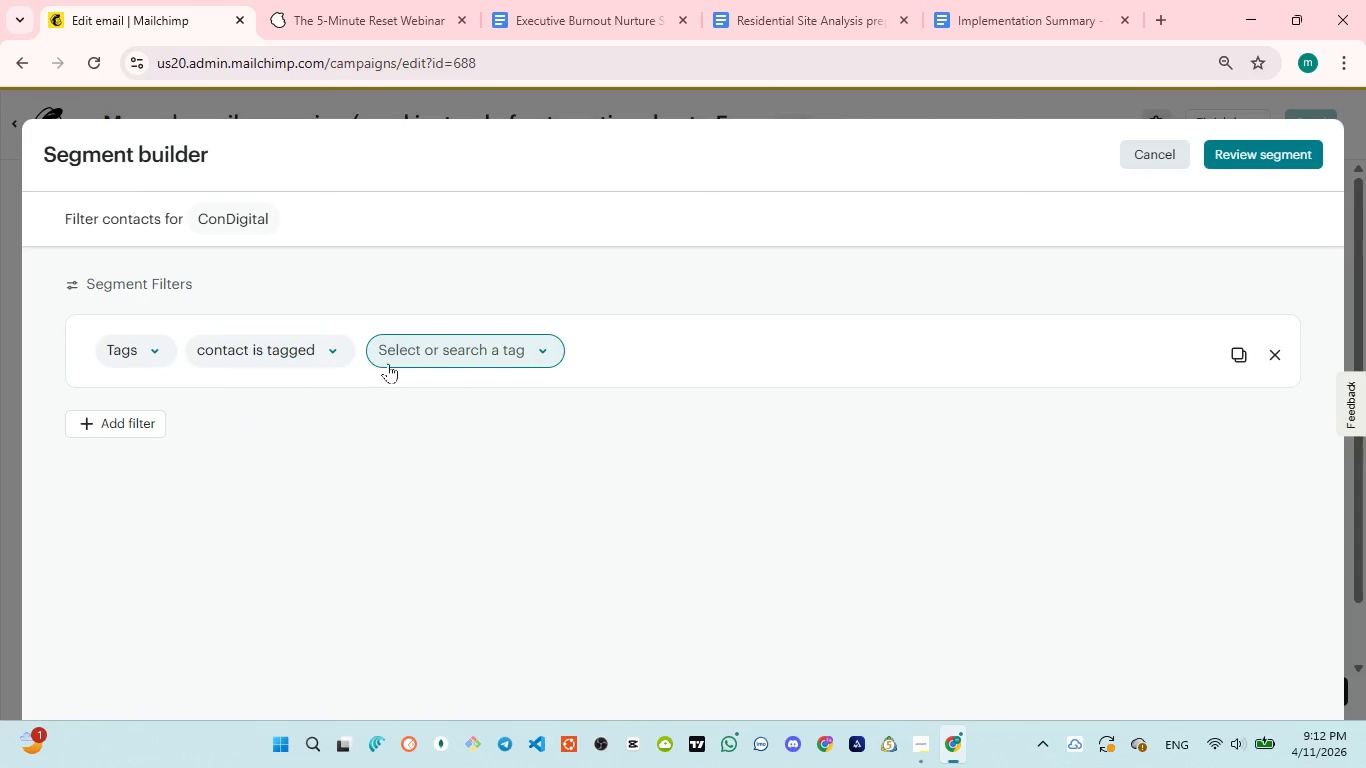 
left_click([408, 357])
 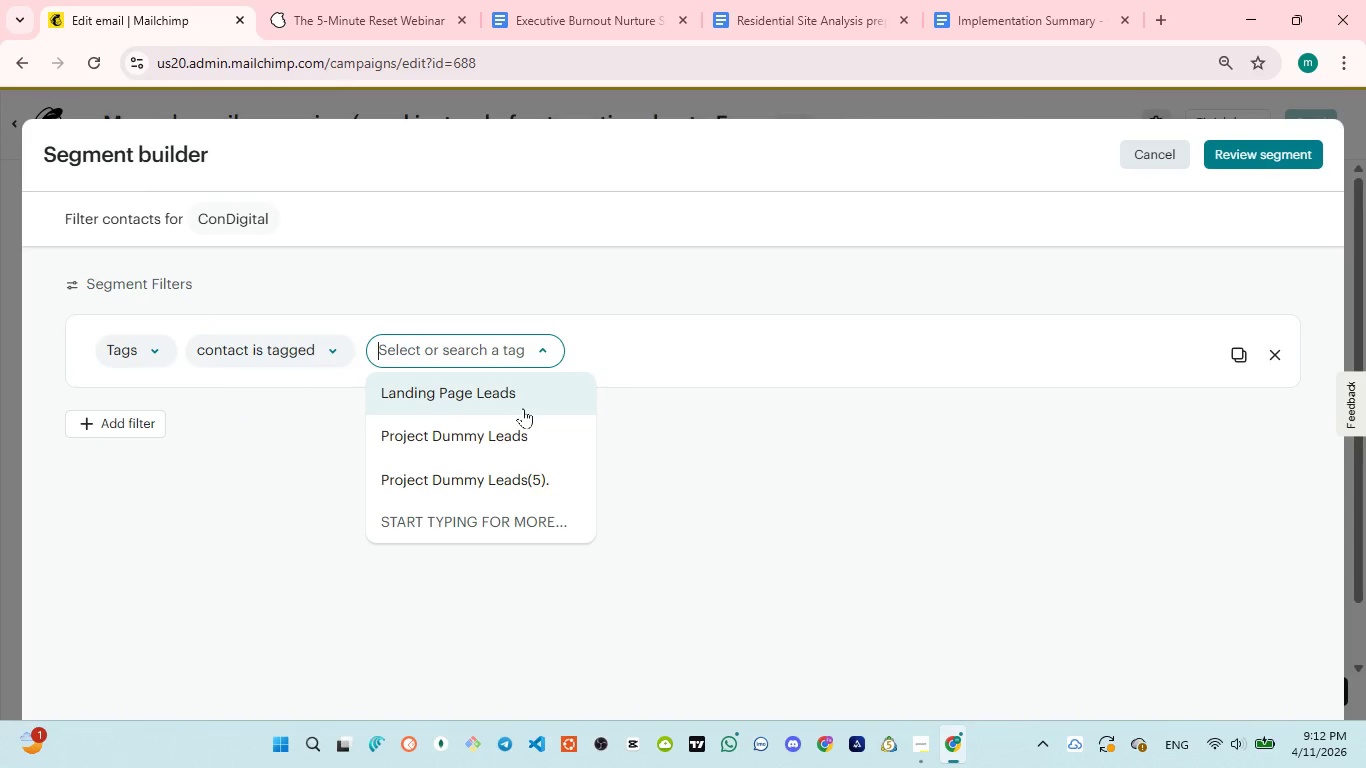 
wait(10.58)
 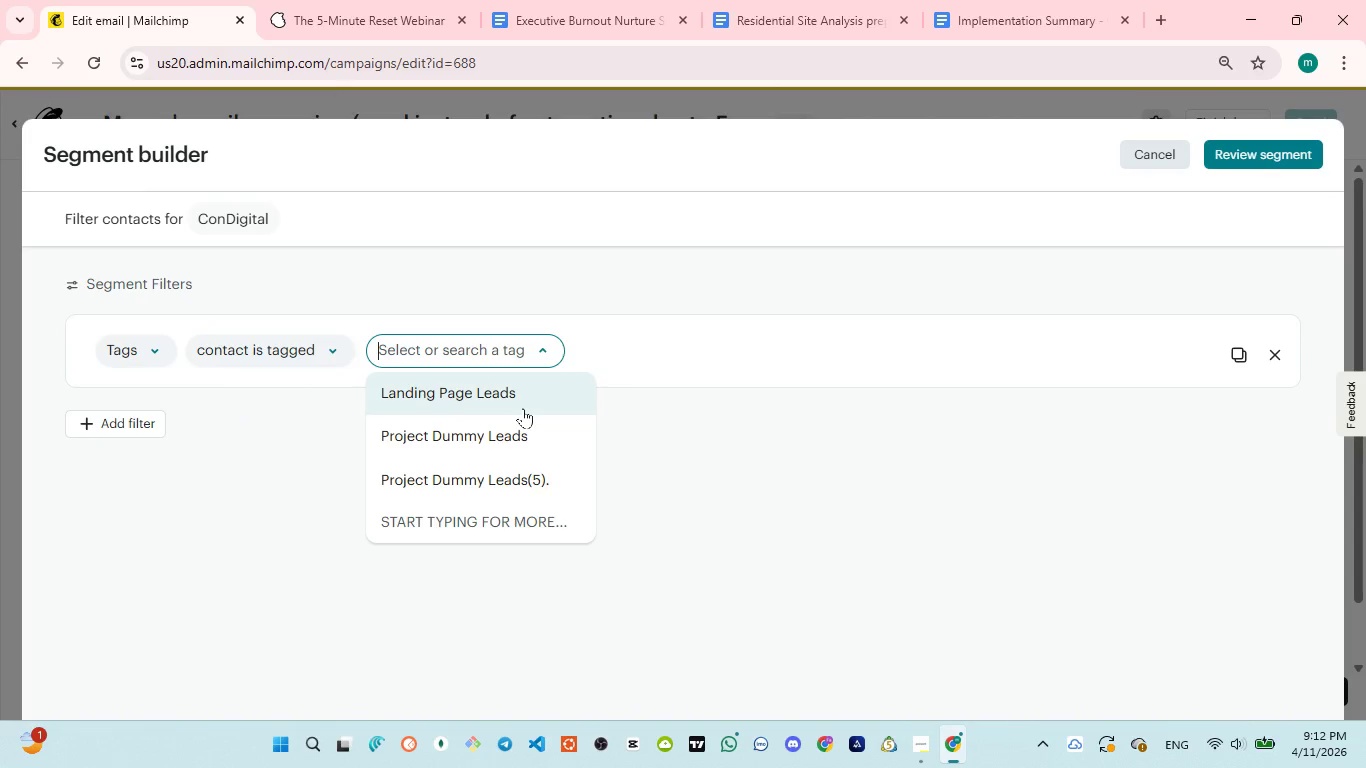 
left_click([1249, 150])
 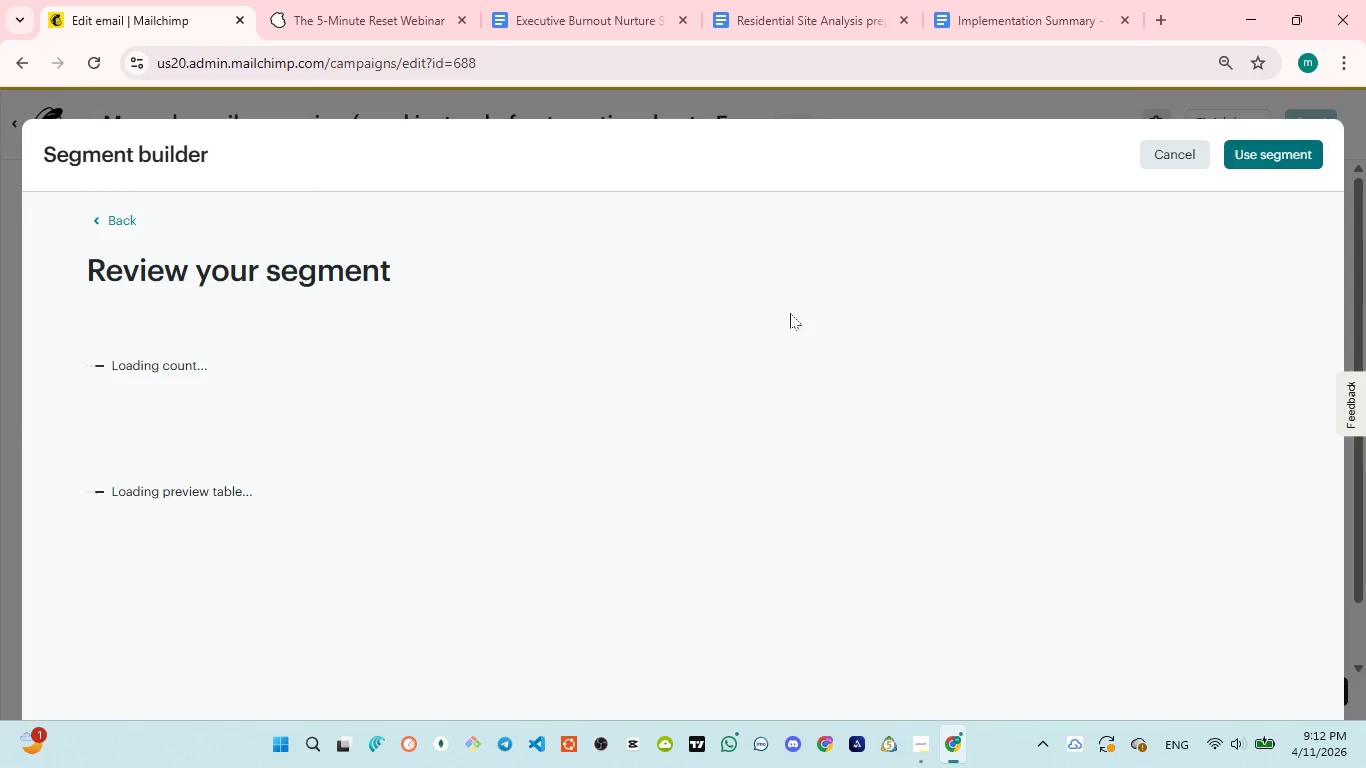 
mouse_move([497, 370])
 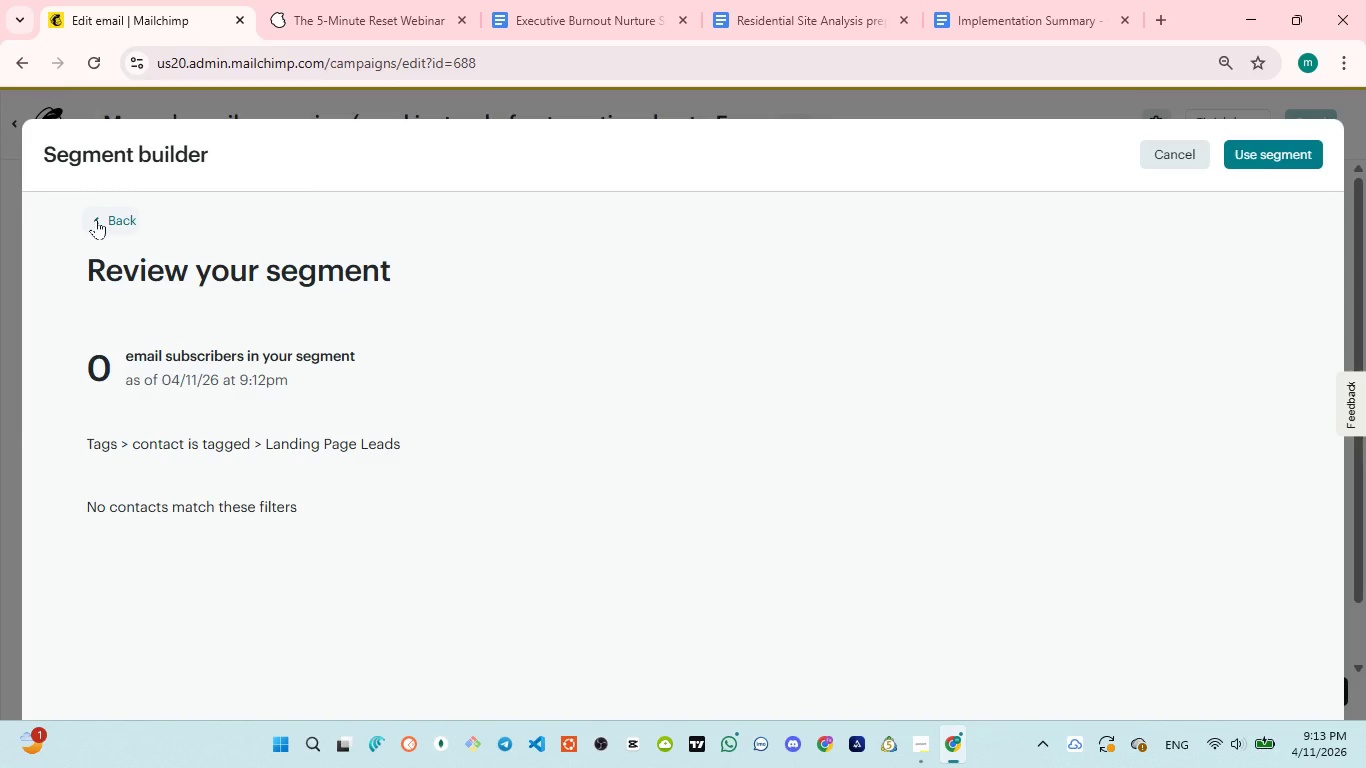 
wait(8.51)
 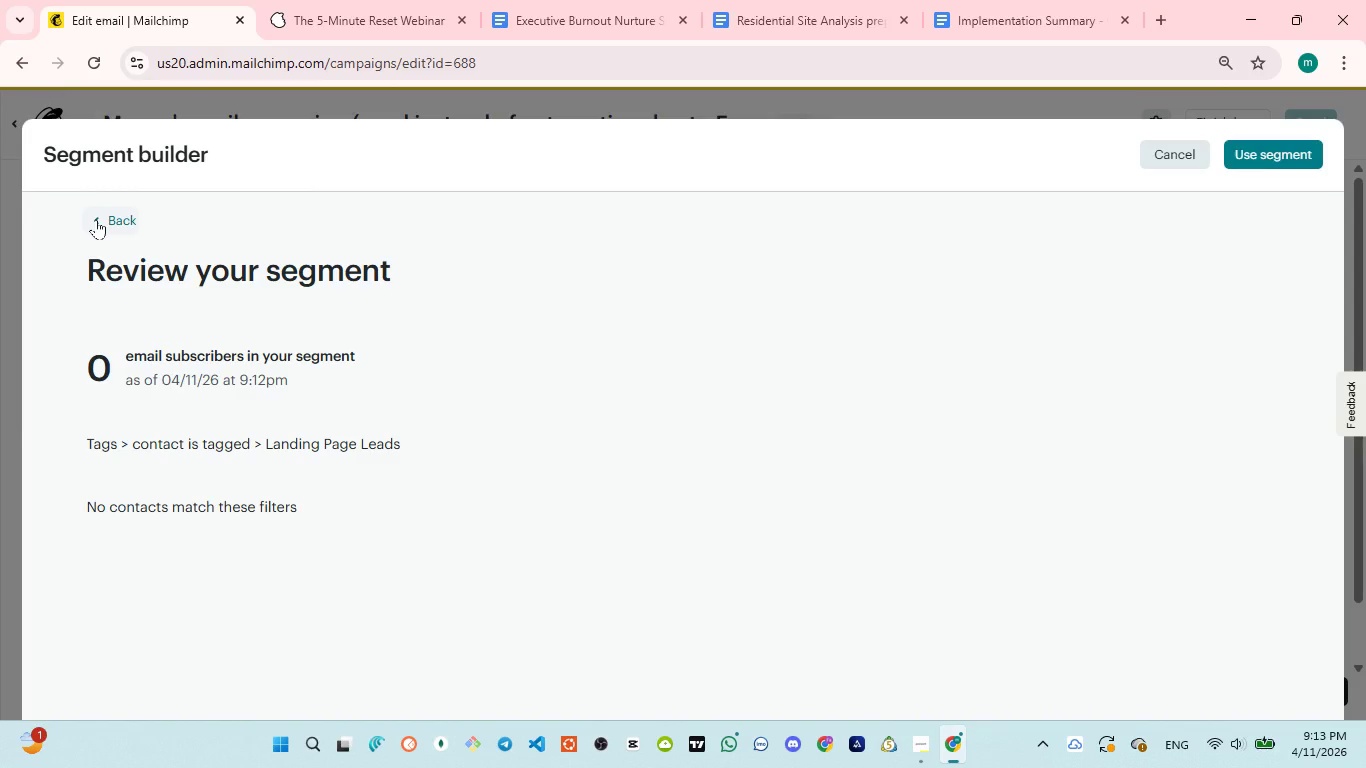 
left_click([96, 219])
 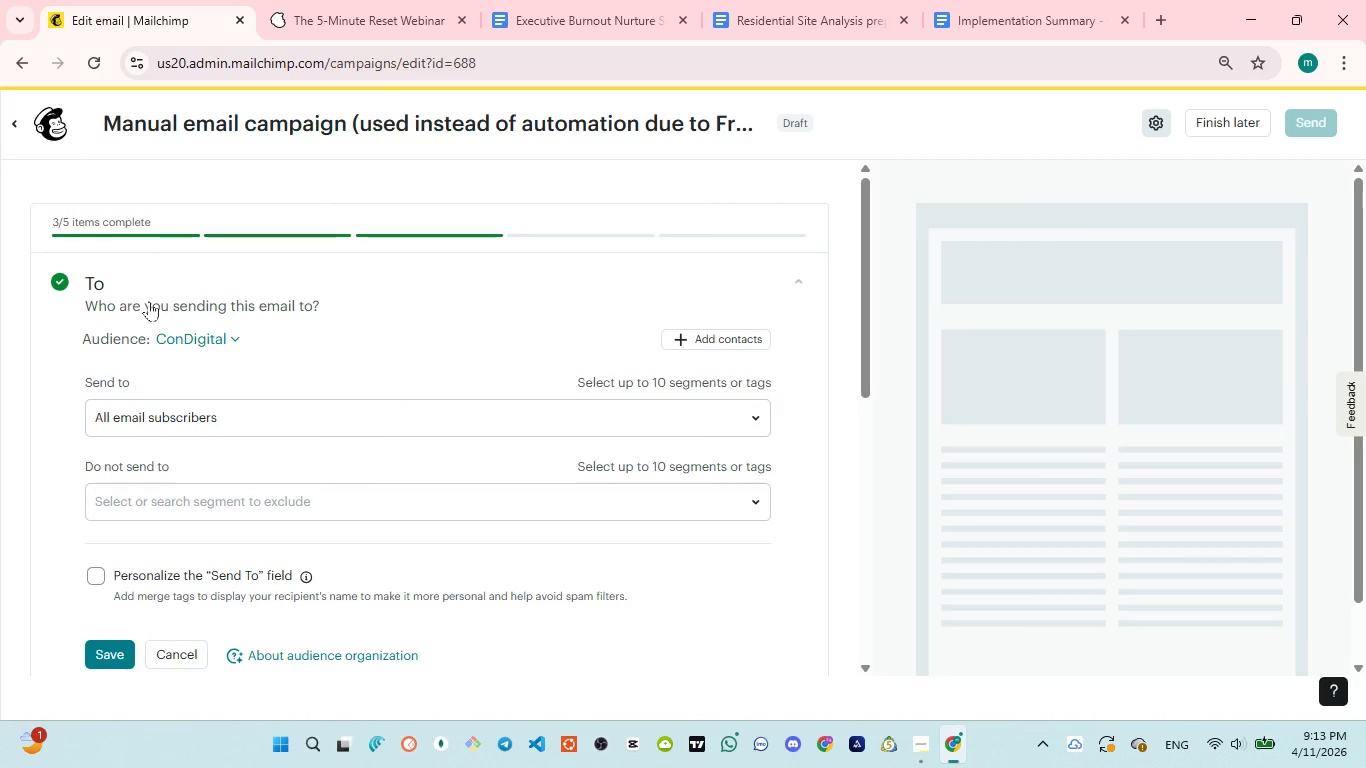 
wait(6.41)
 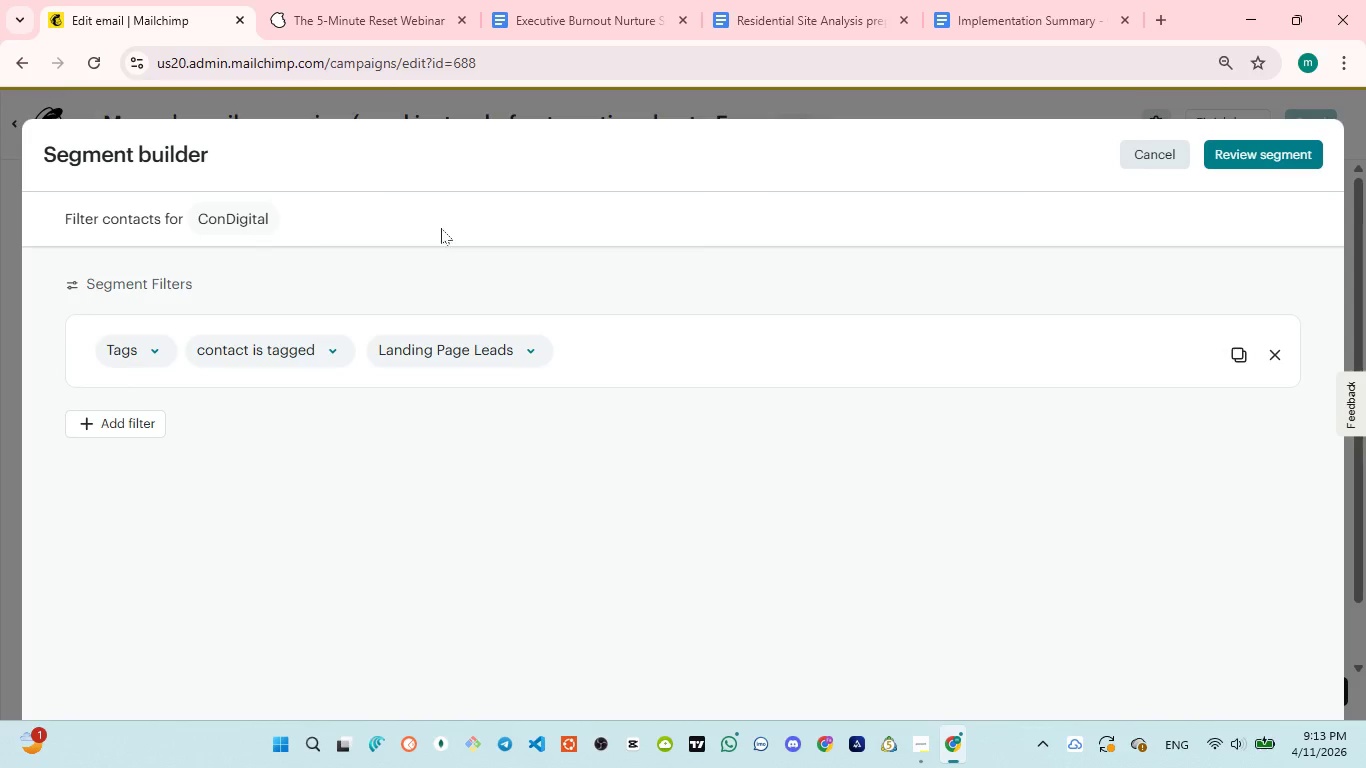 
left_click([54, 113])
 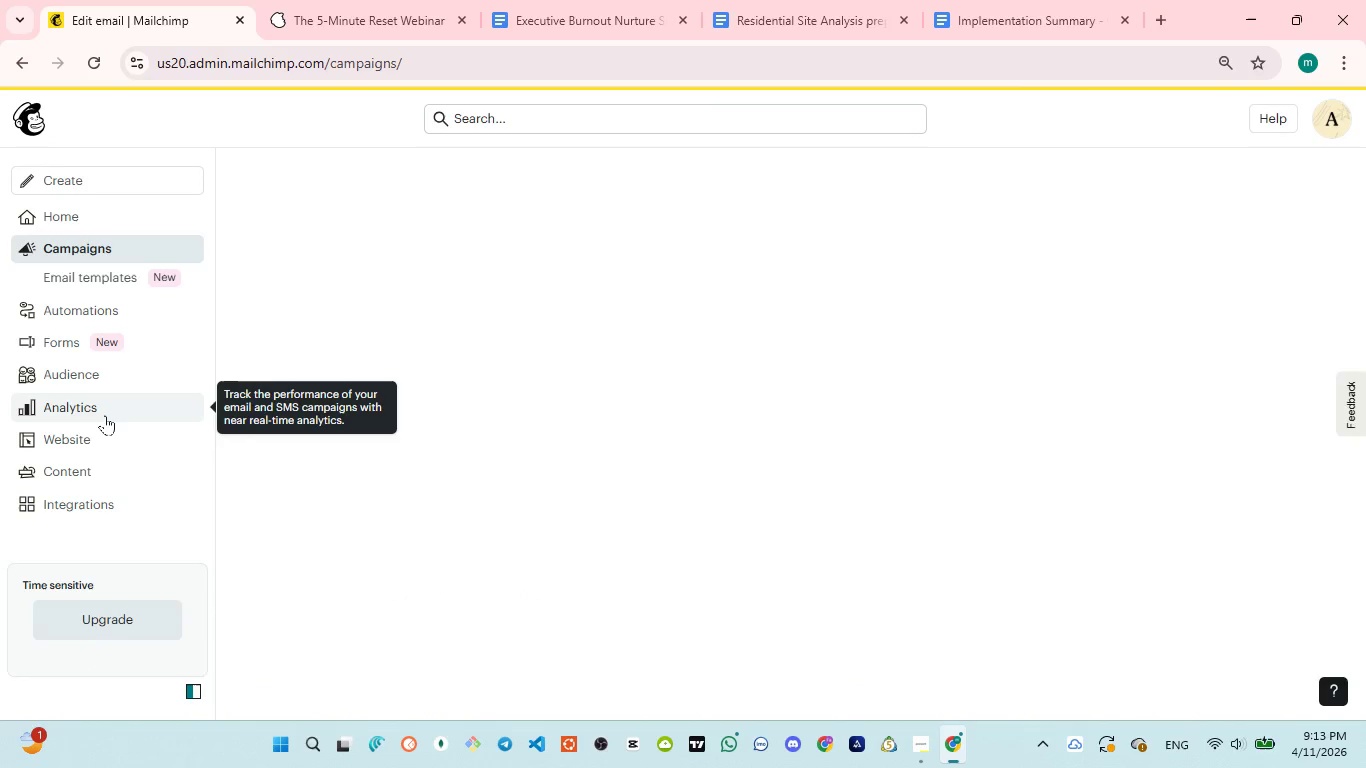 
left_click([102, 375])
 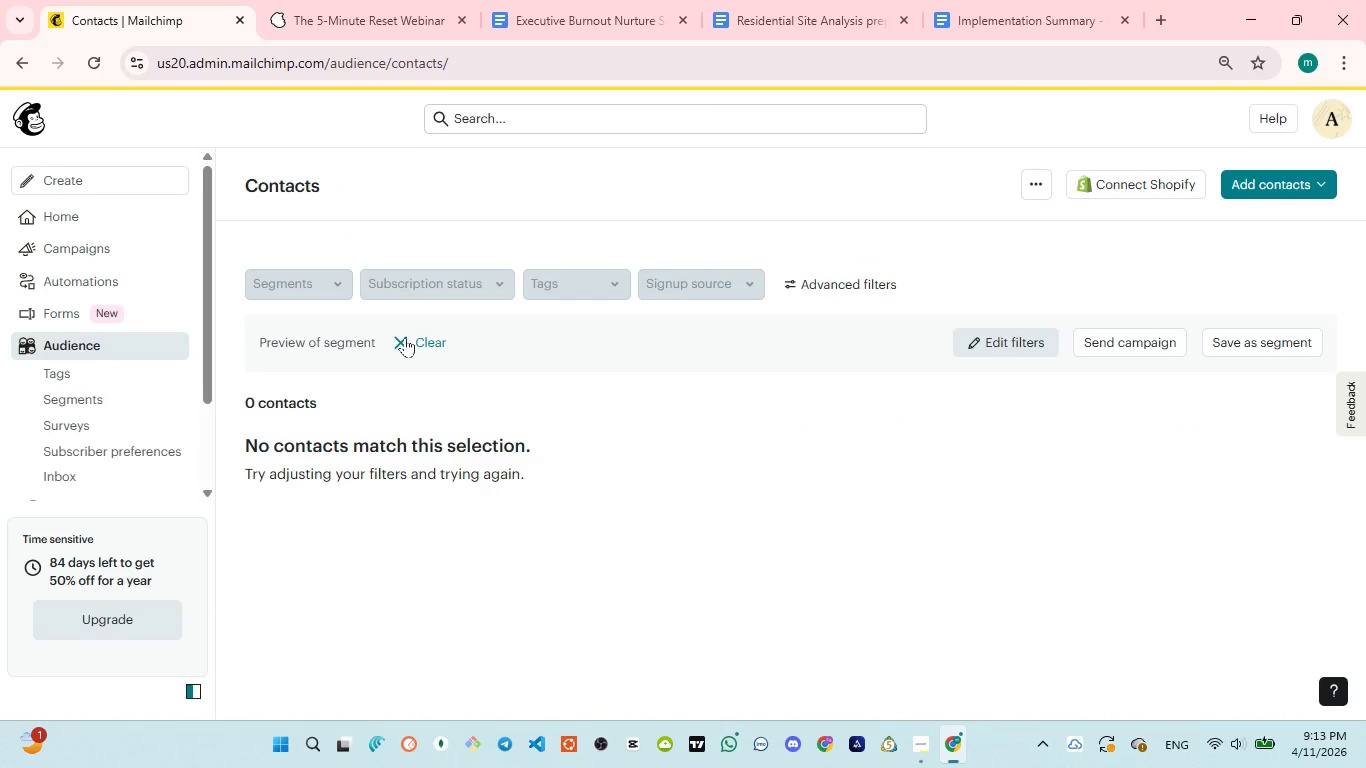 
wait(9.81)
 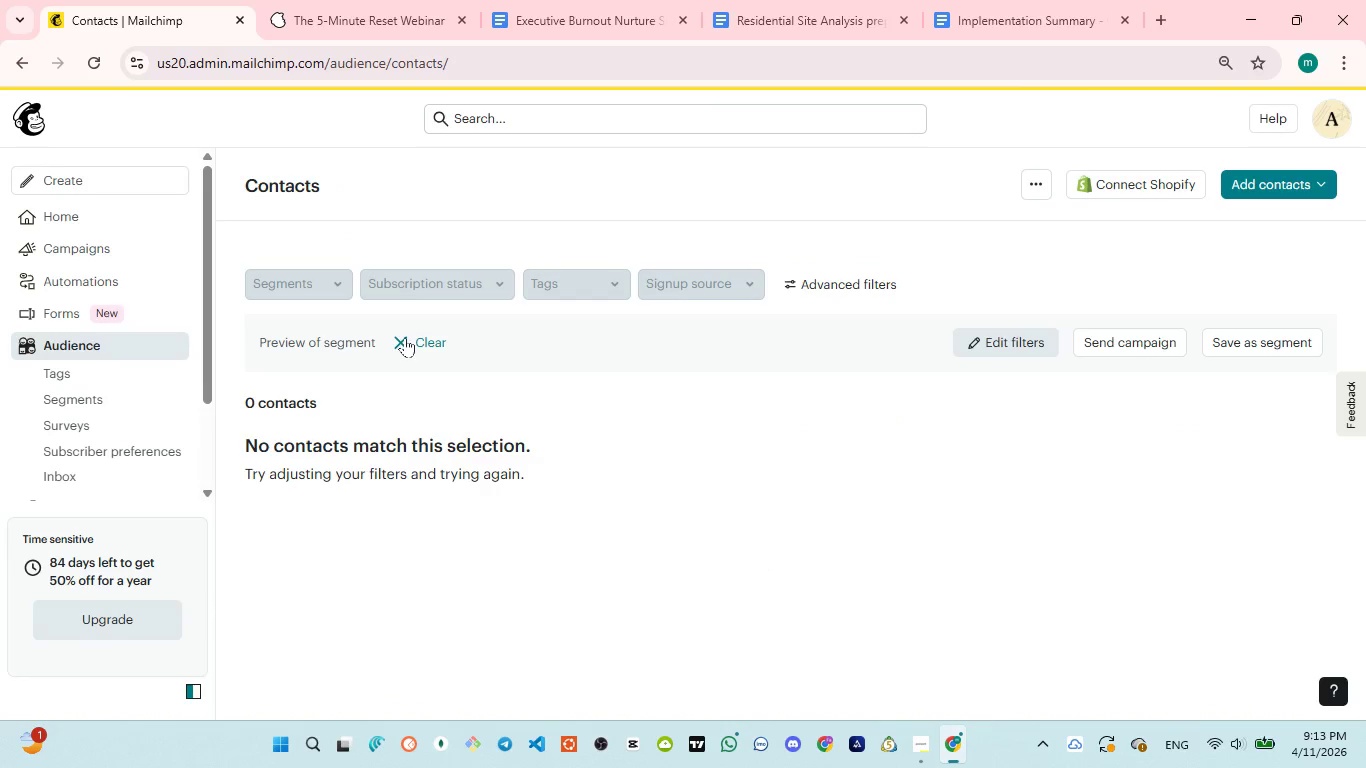 
left_click([400, 342])
 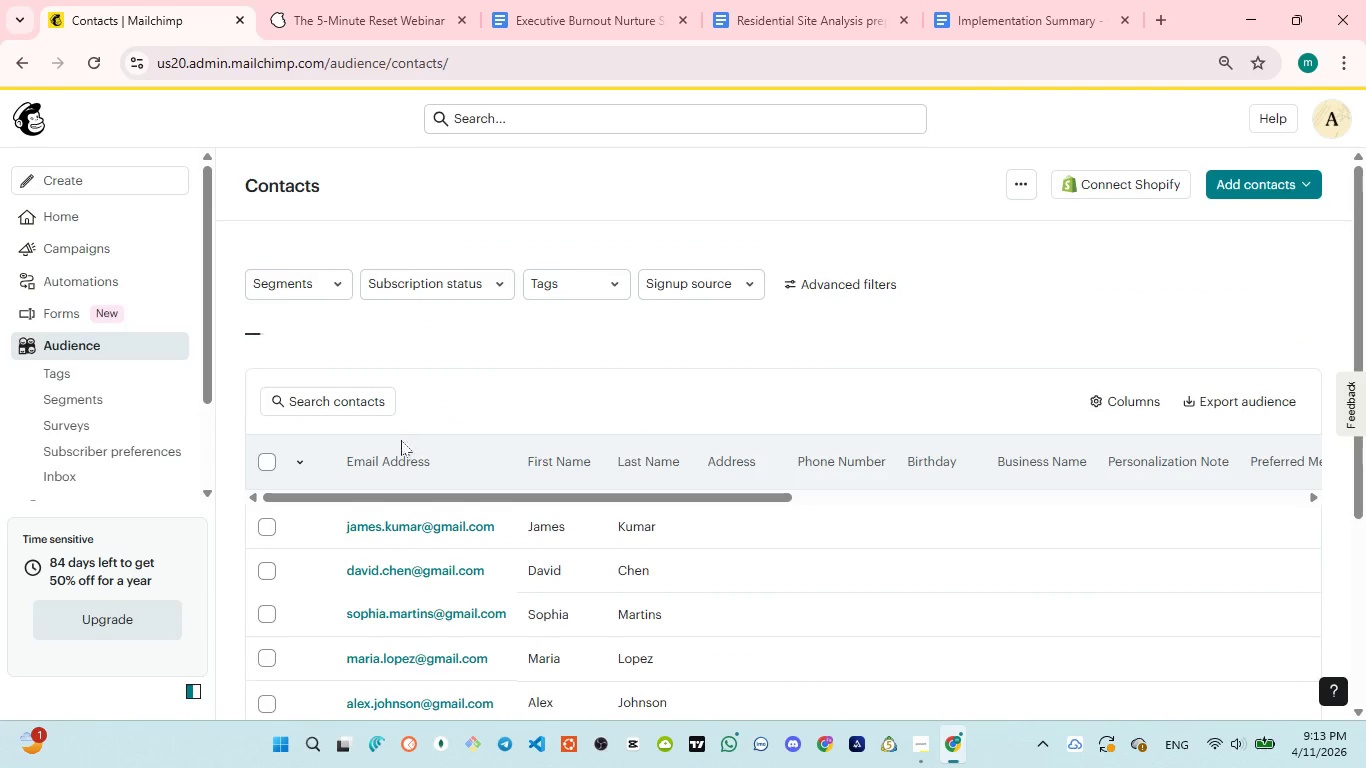 
scroll: coordinate [401, 463], scroll_direction: down, amount: 3.0
 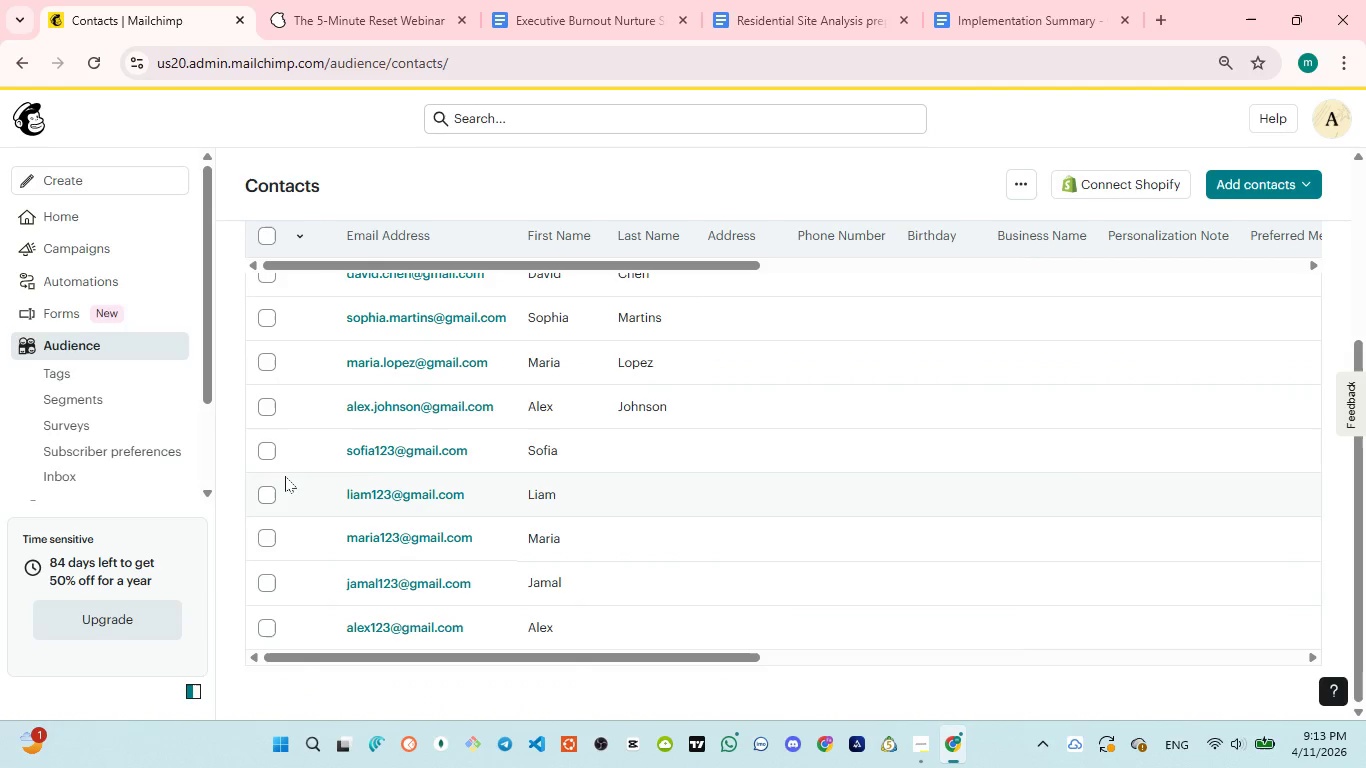 
left_click([256, 446])
 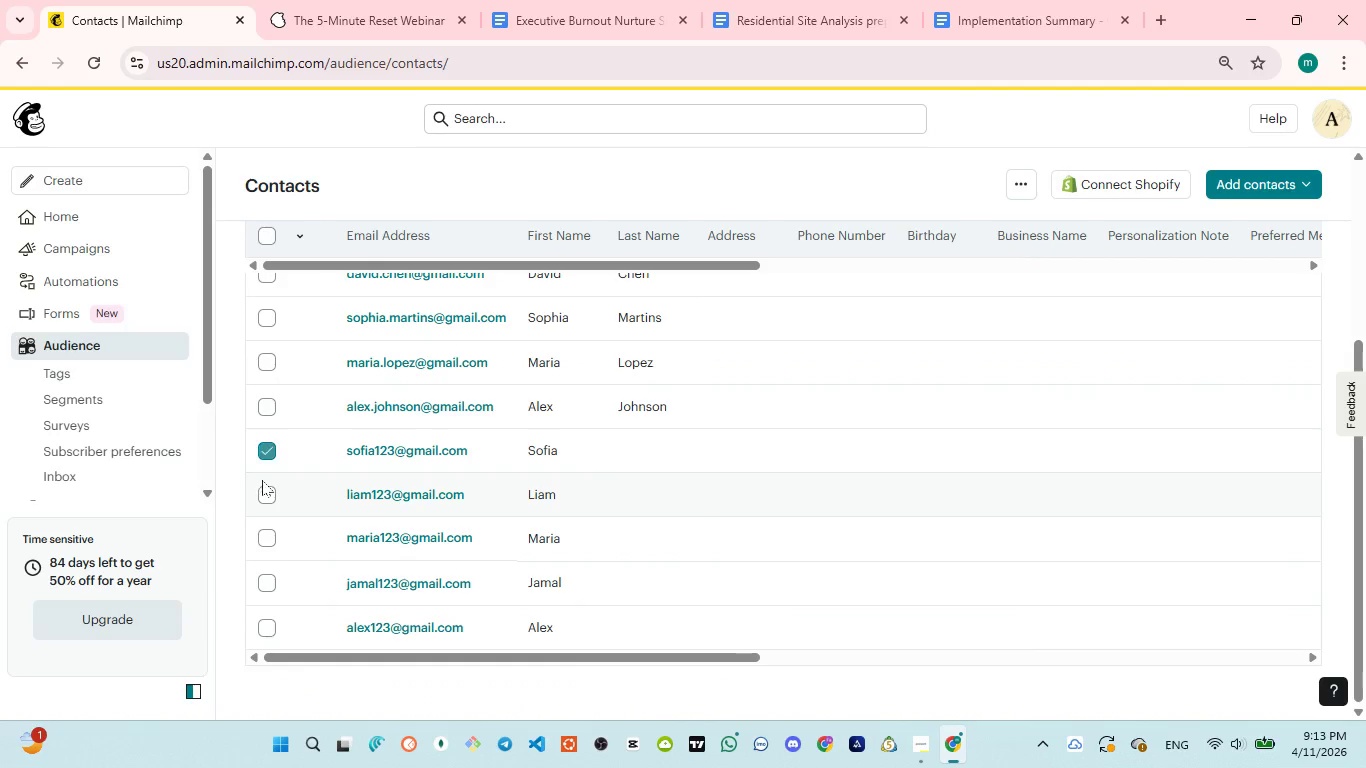 
left_click([265, 492])
 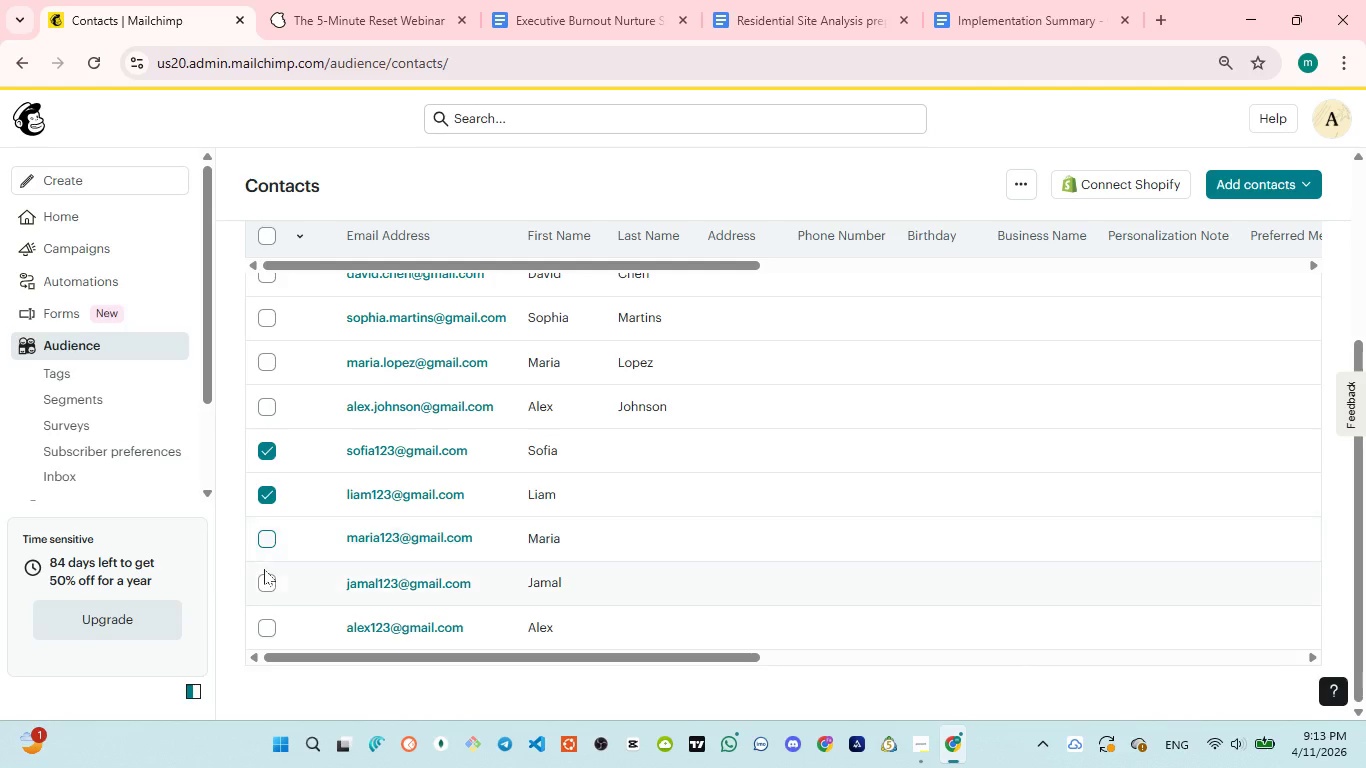 
left_click([263, 577])
 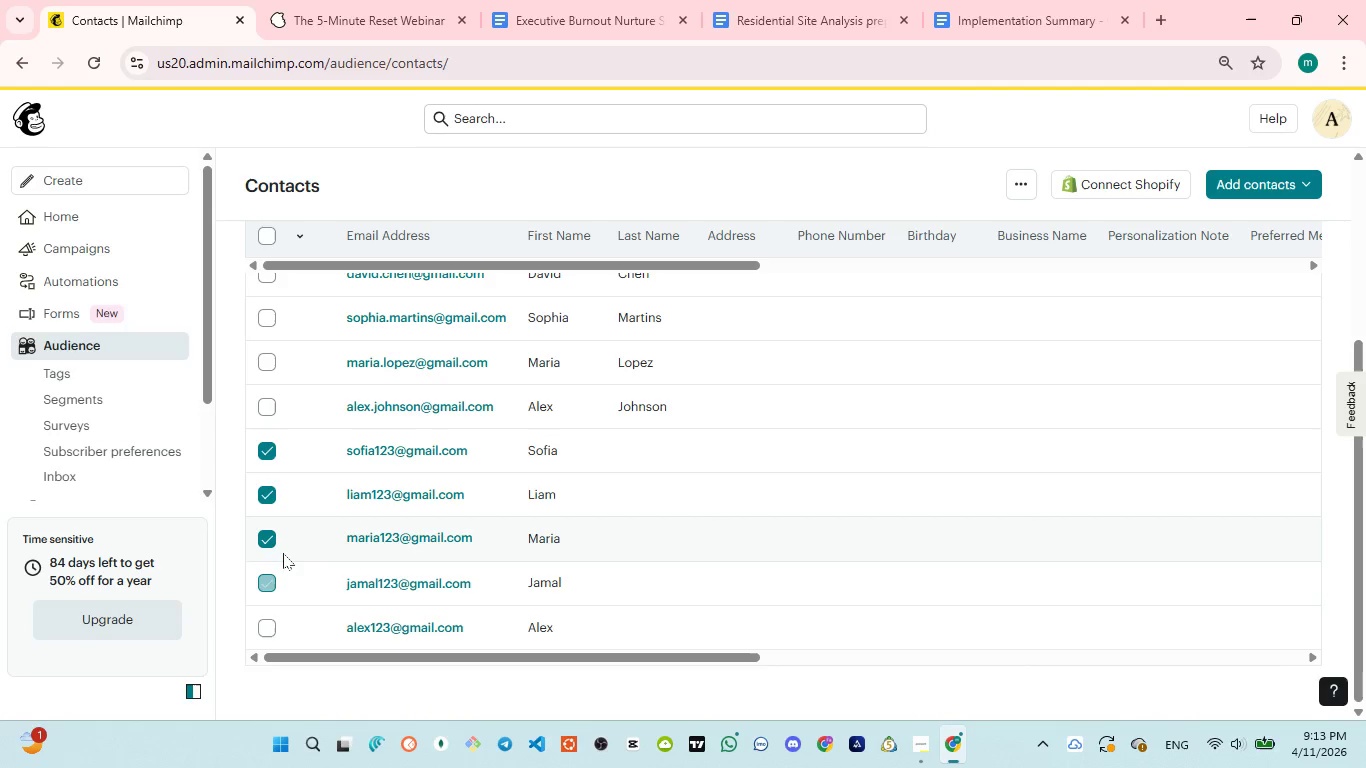 
scroll: coordinate [283, 553], scroll_direction: down, amount: 1.0
 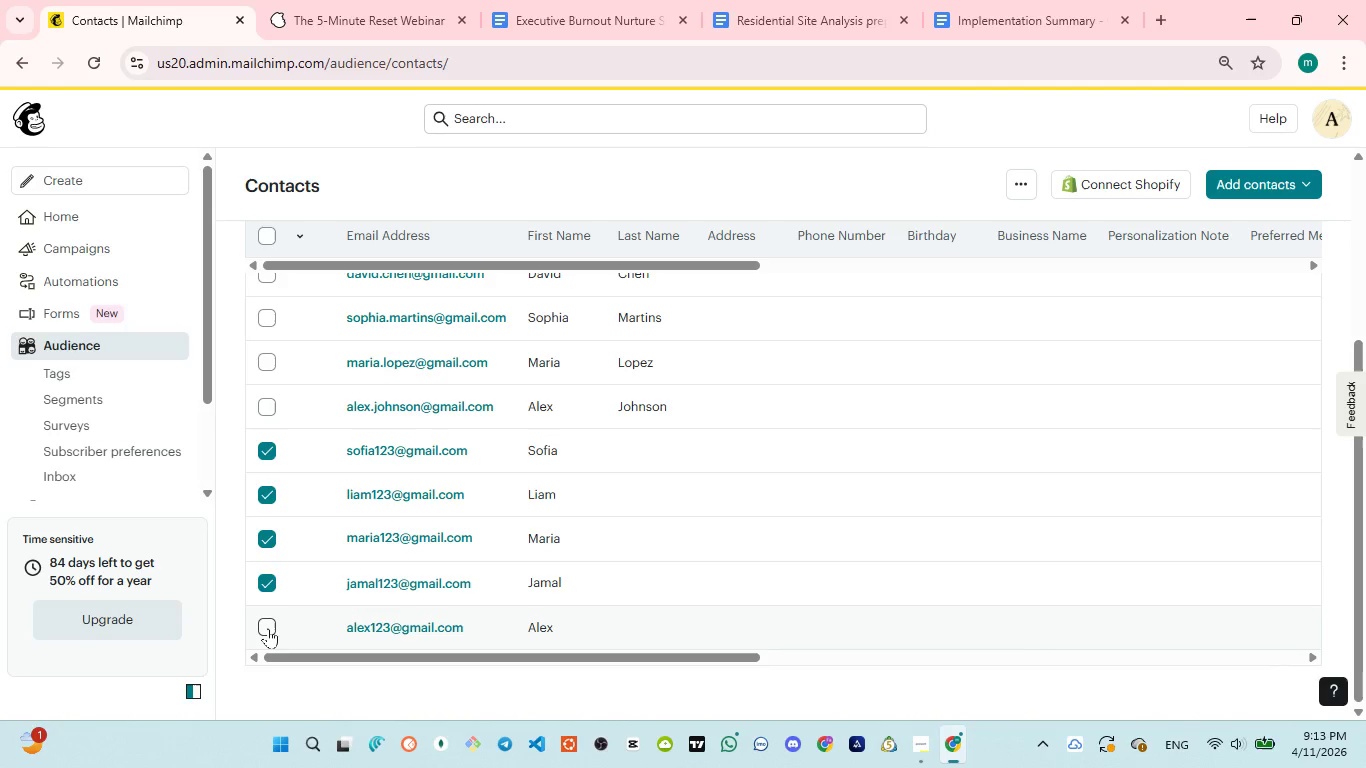 
left_click([268, 628])
 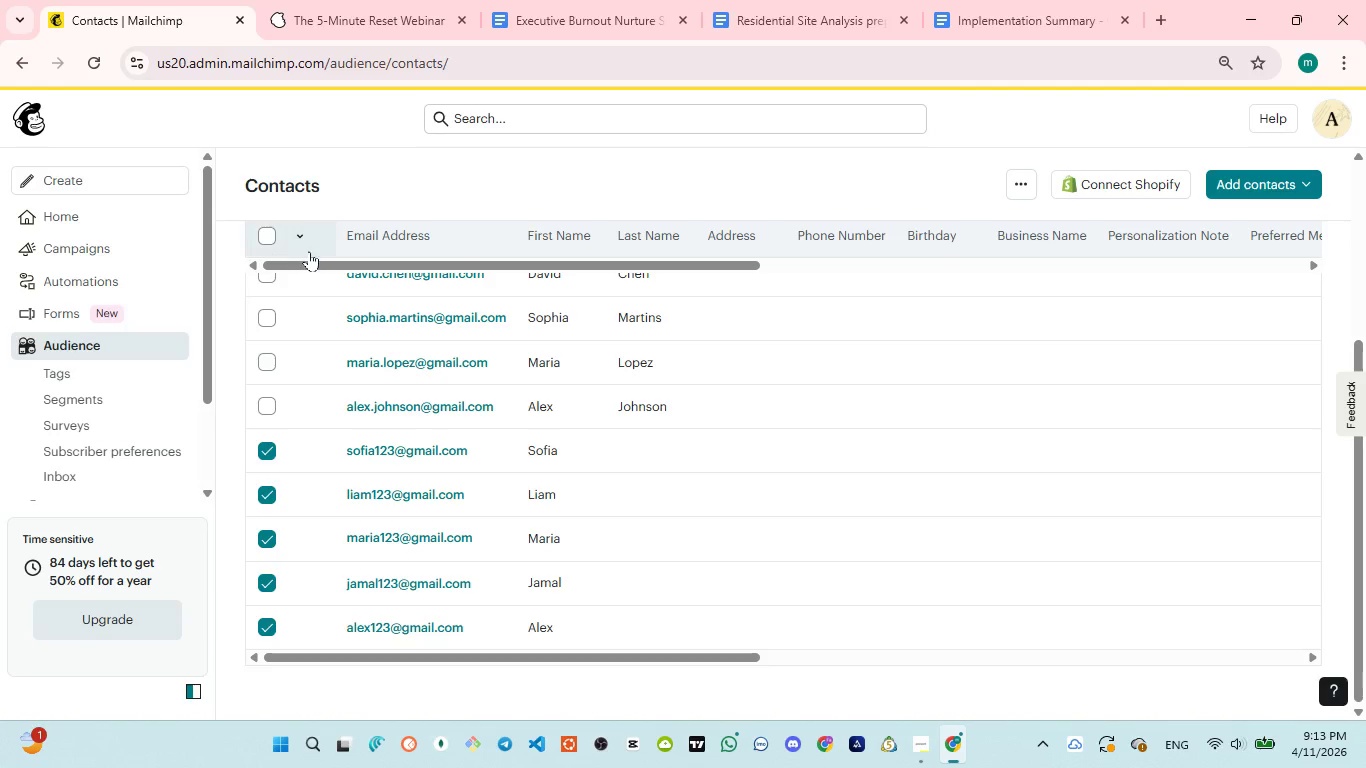 
scroll: coordinate [314, 253], scroll_direction: up, amount: 2.0
 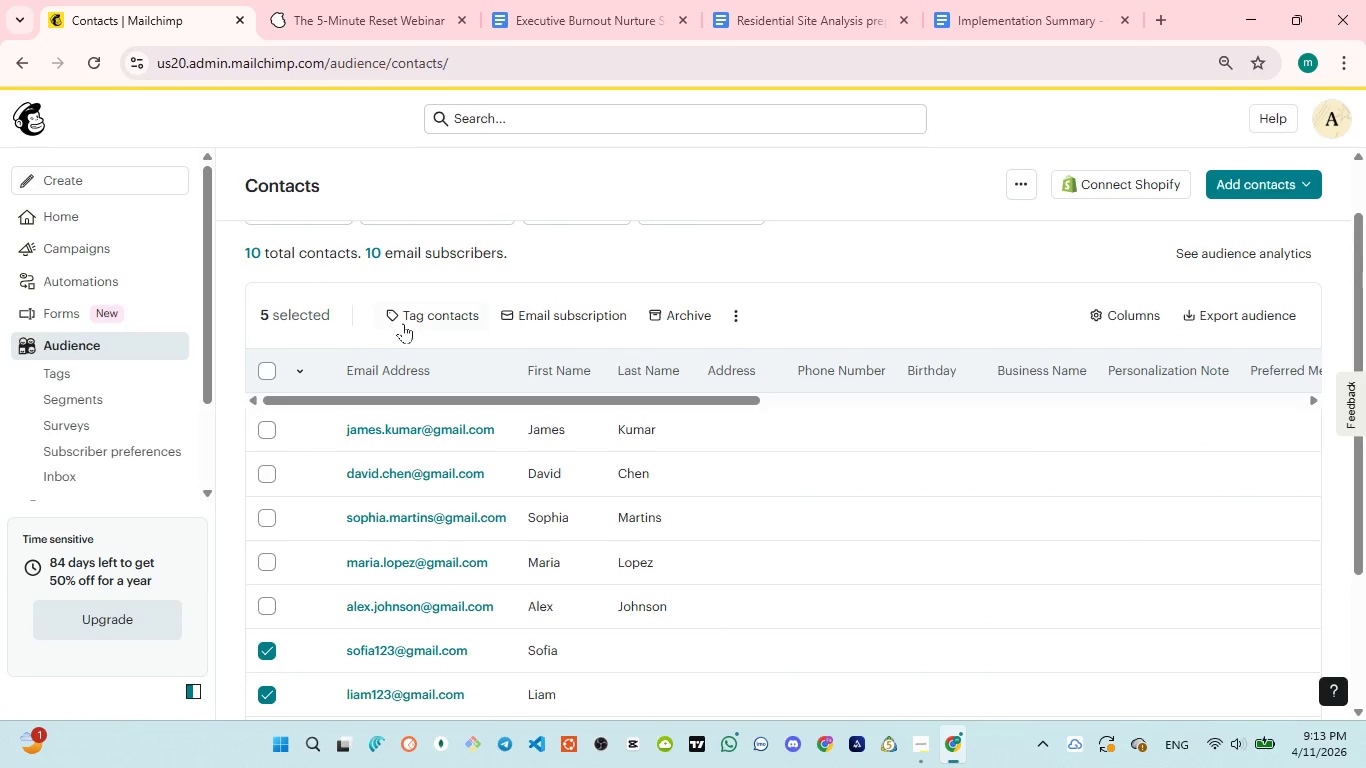 
left_click([407, 322])
 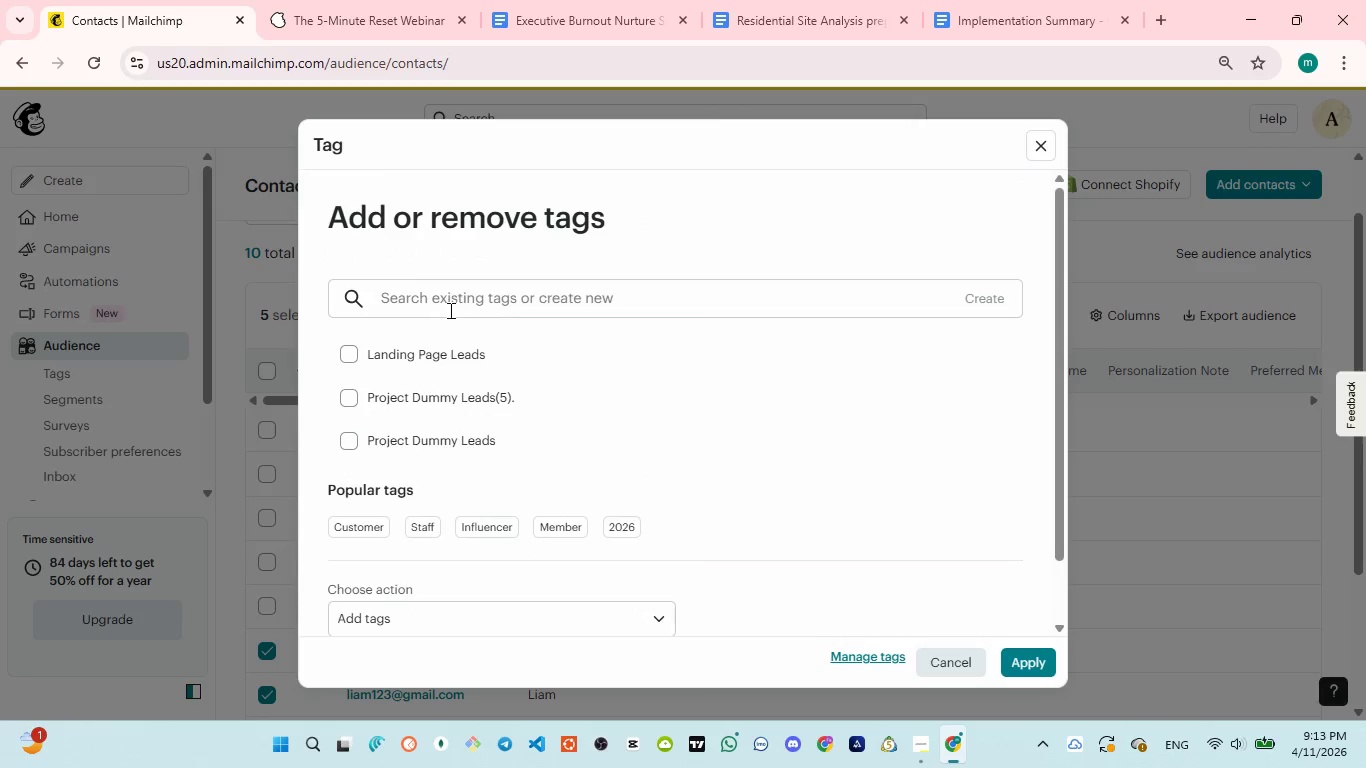 
left_click([461, 297])
 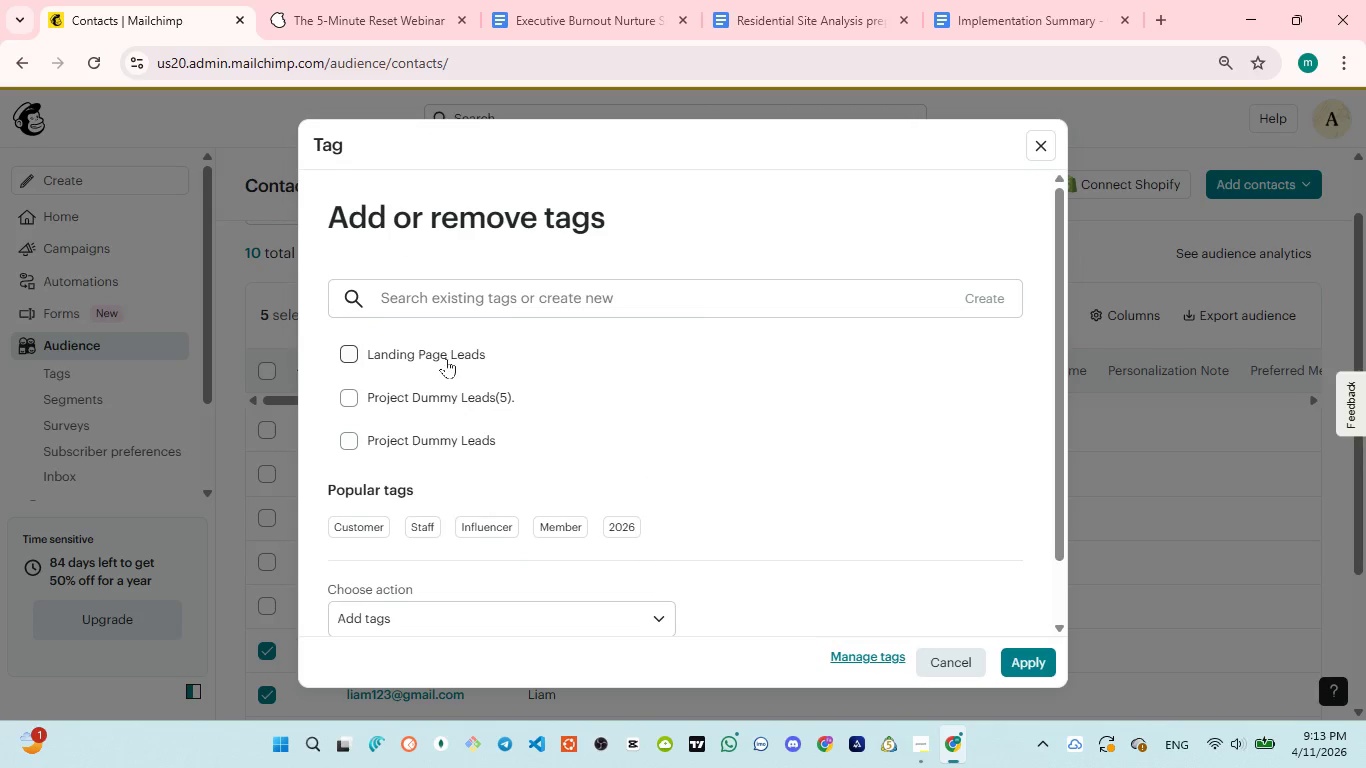 
left_click([445, 358])
 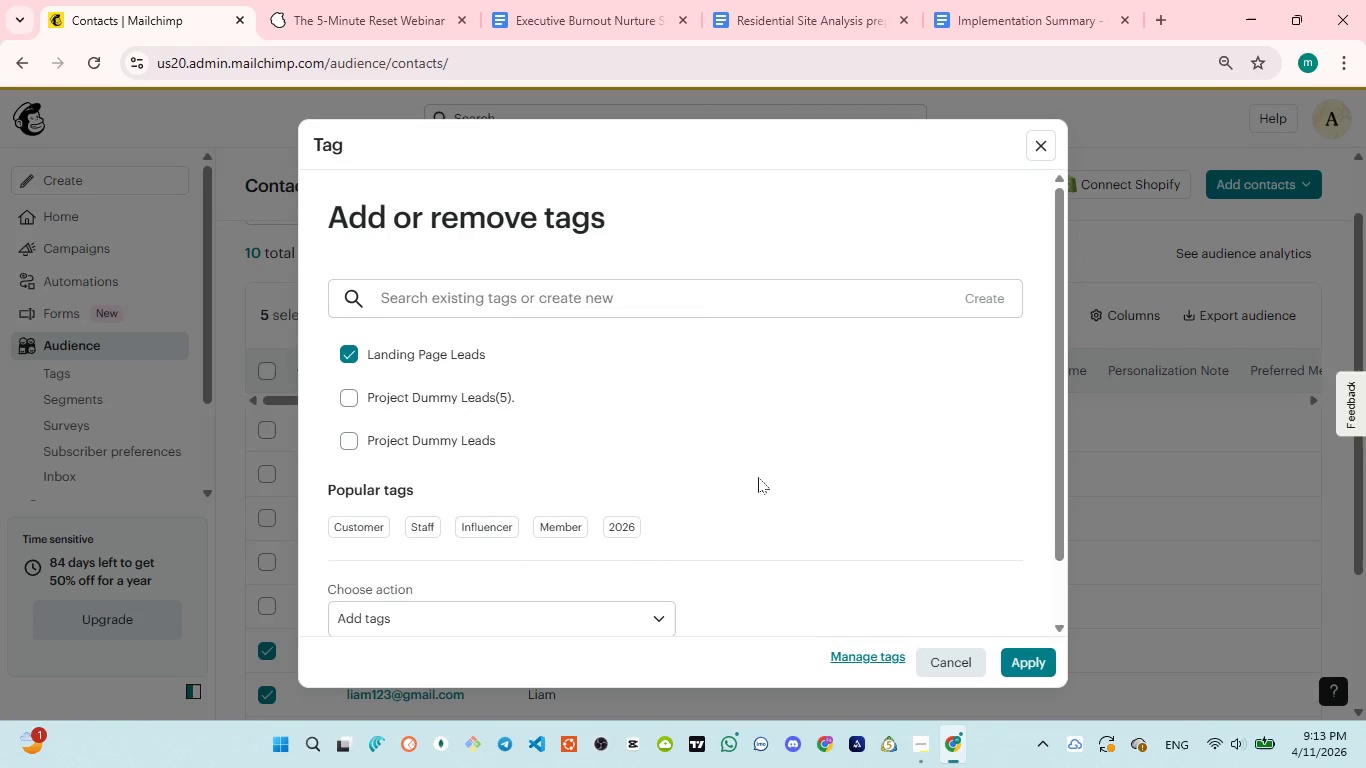 
scroll: coordinate [759, 482], scroll_direction: down, amount: 2.0
 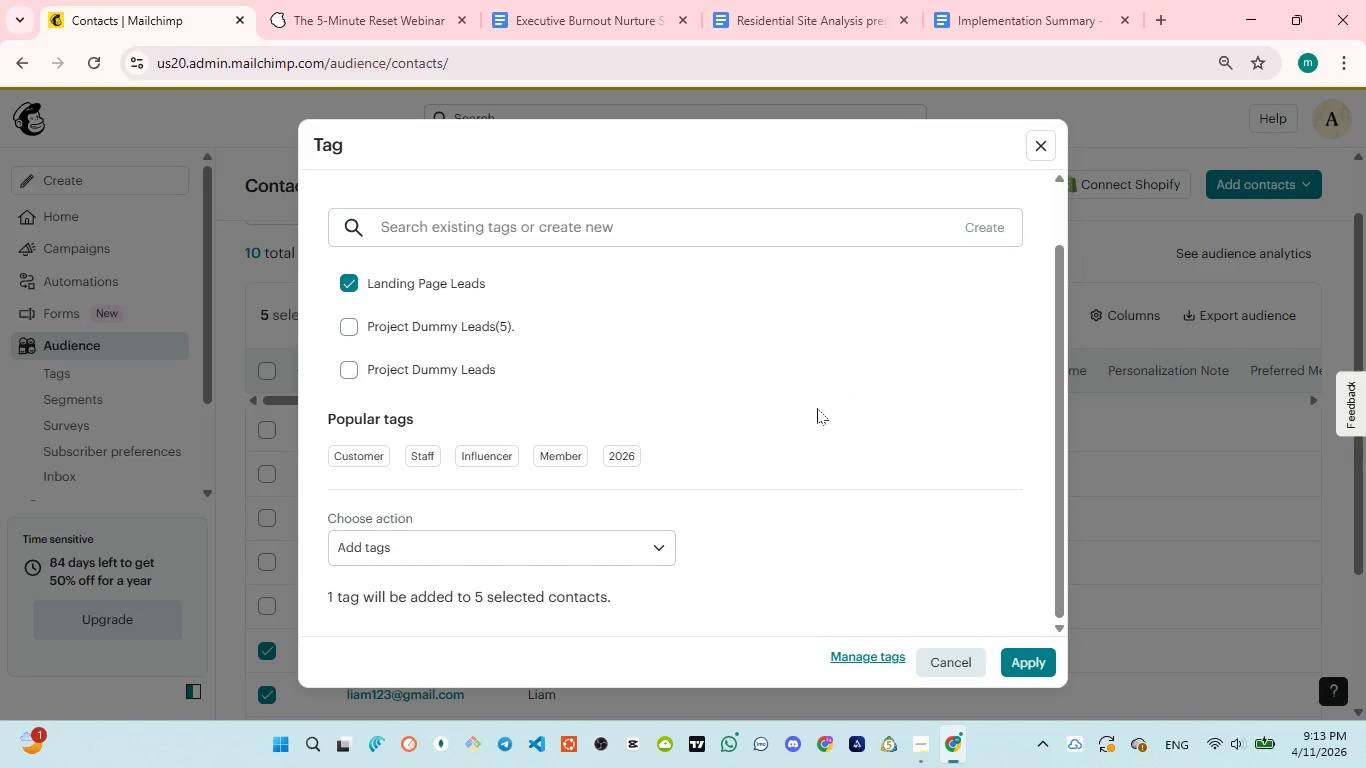 
wait(6.92)
 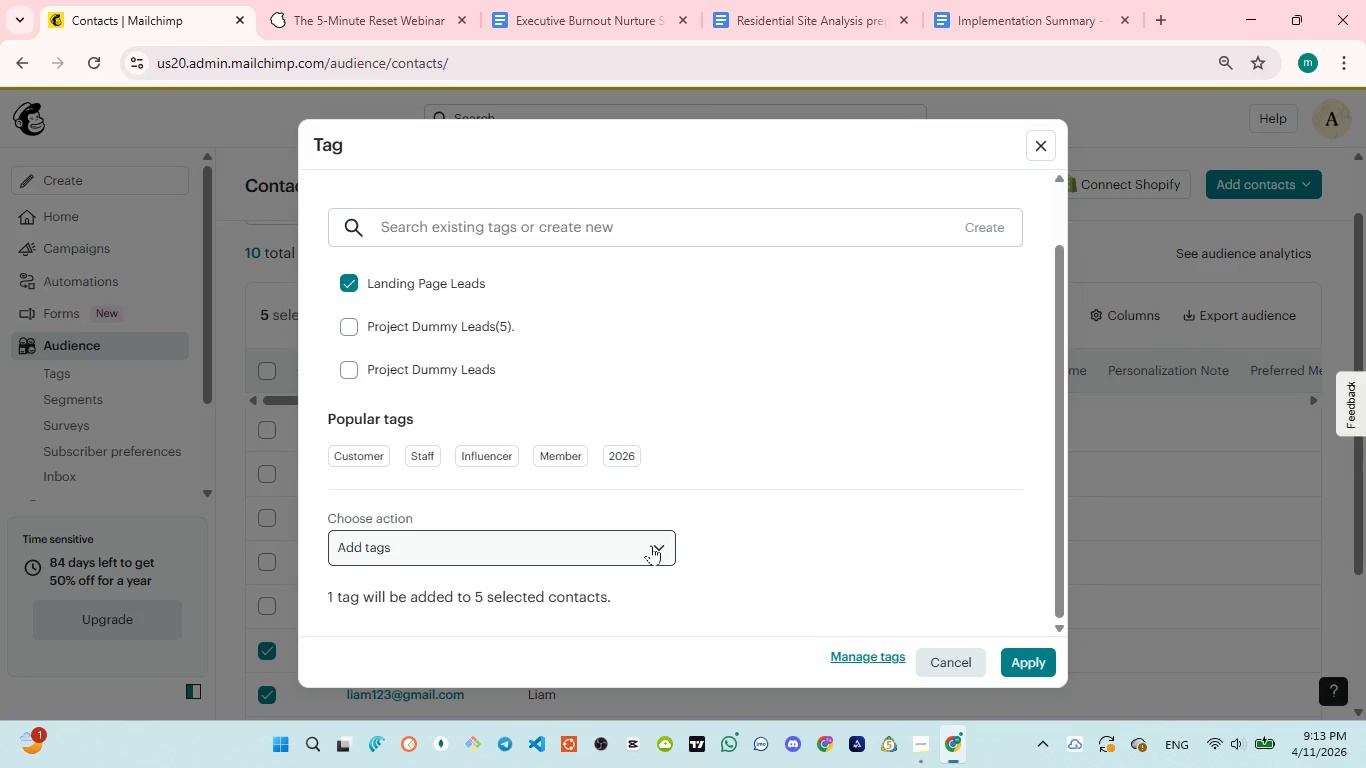 
left_click([1024, 655])
 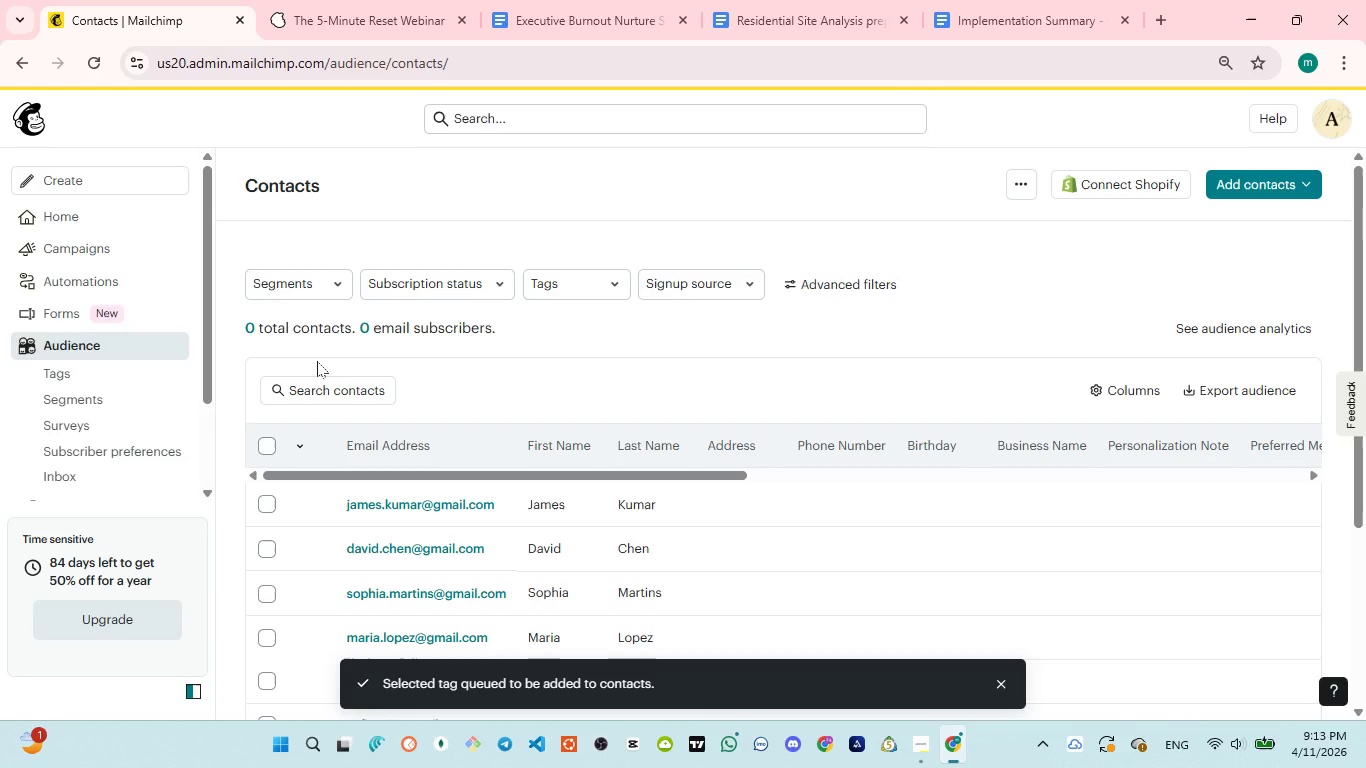 
wait(6.25)
 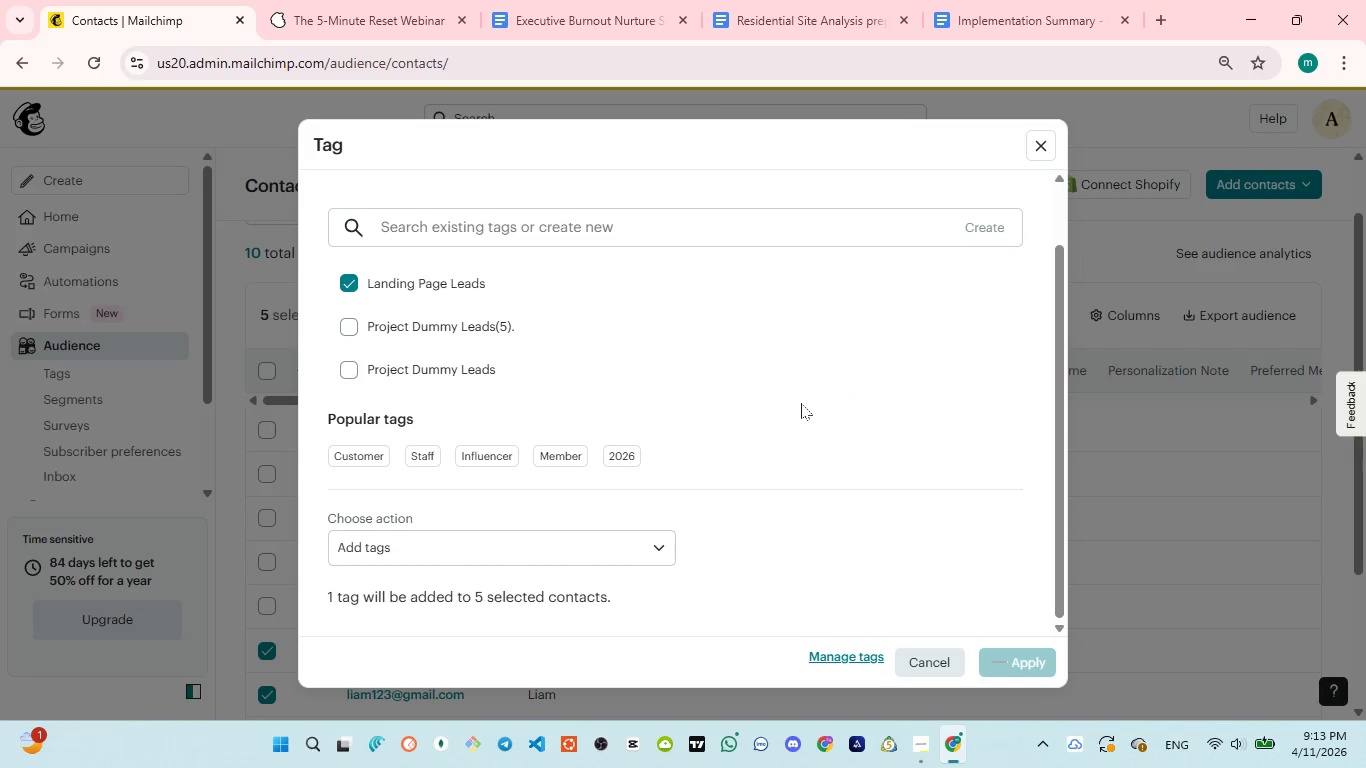 
left_click([119, 256])
 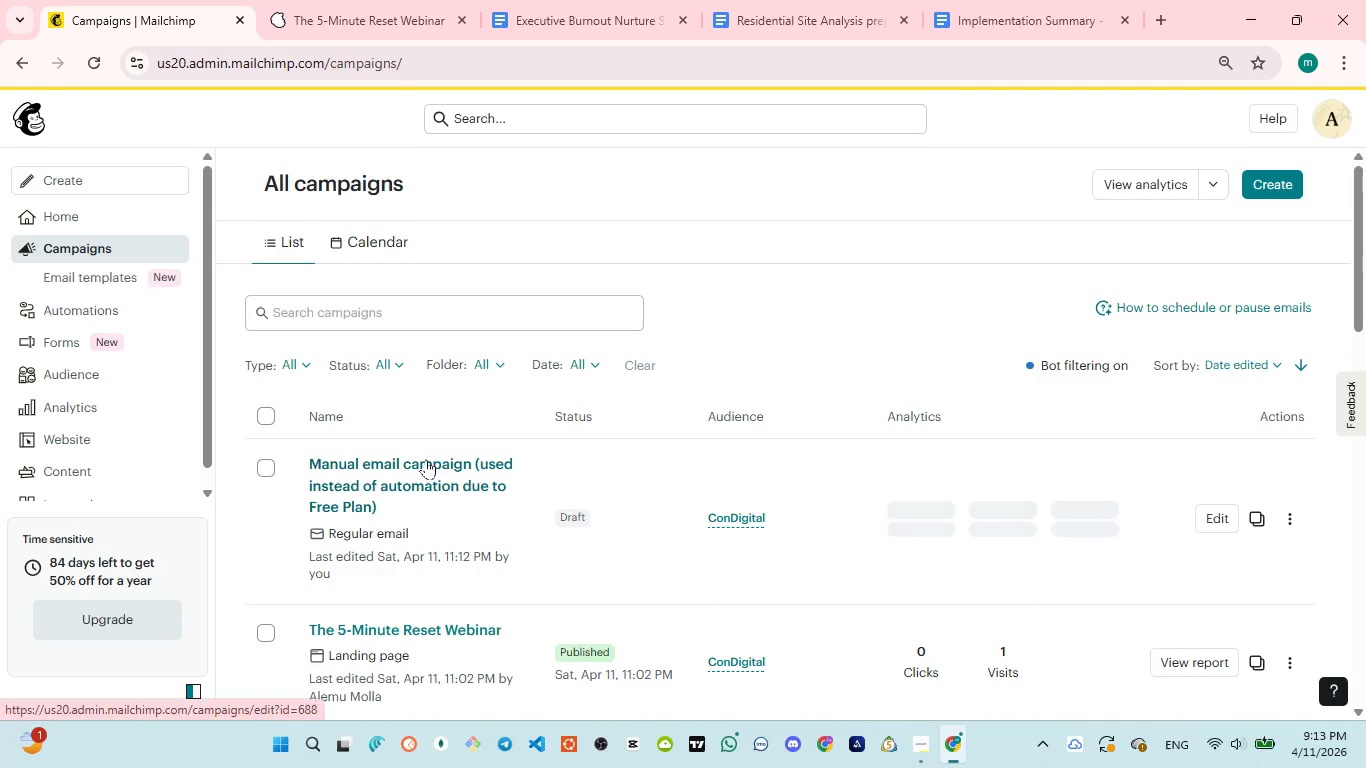 
left_click([422, 467])
 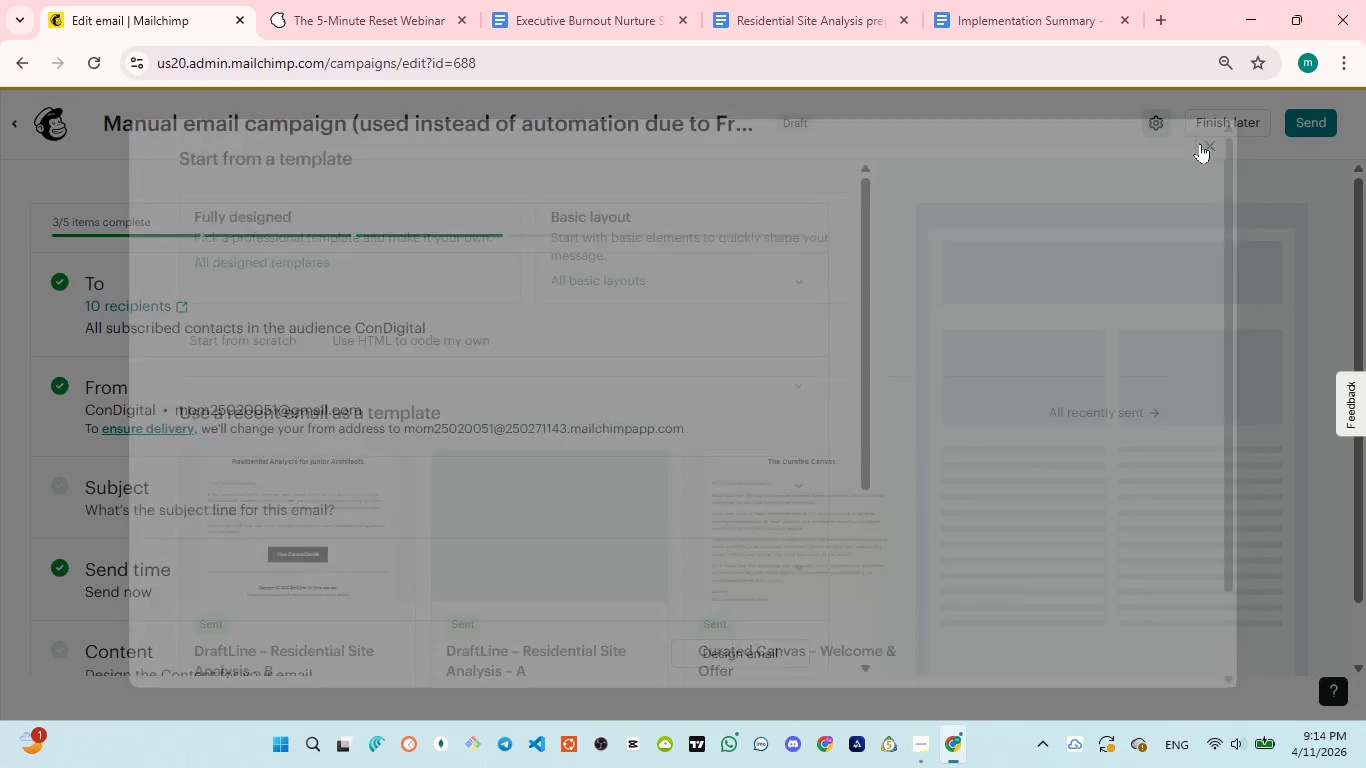 
wait(5.7)
 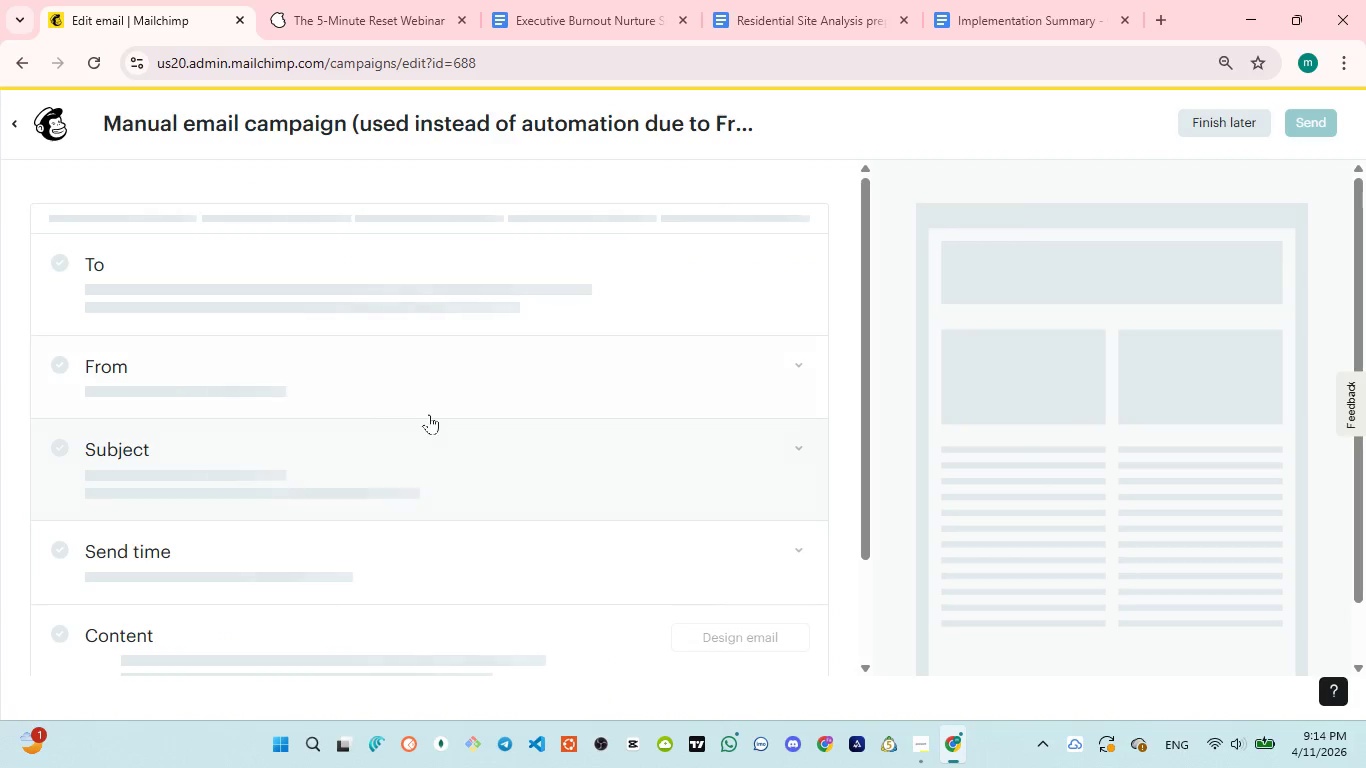 
left_click([234, 306])
 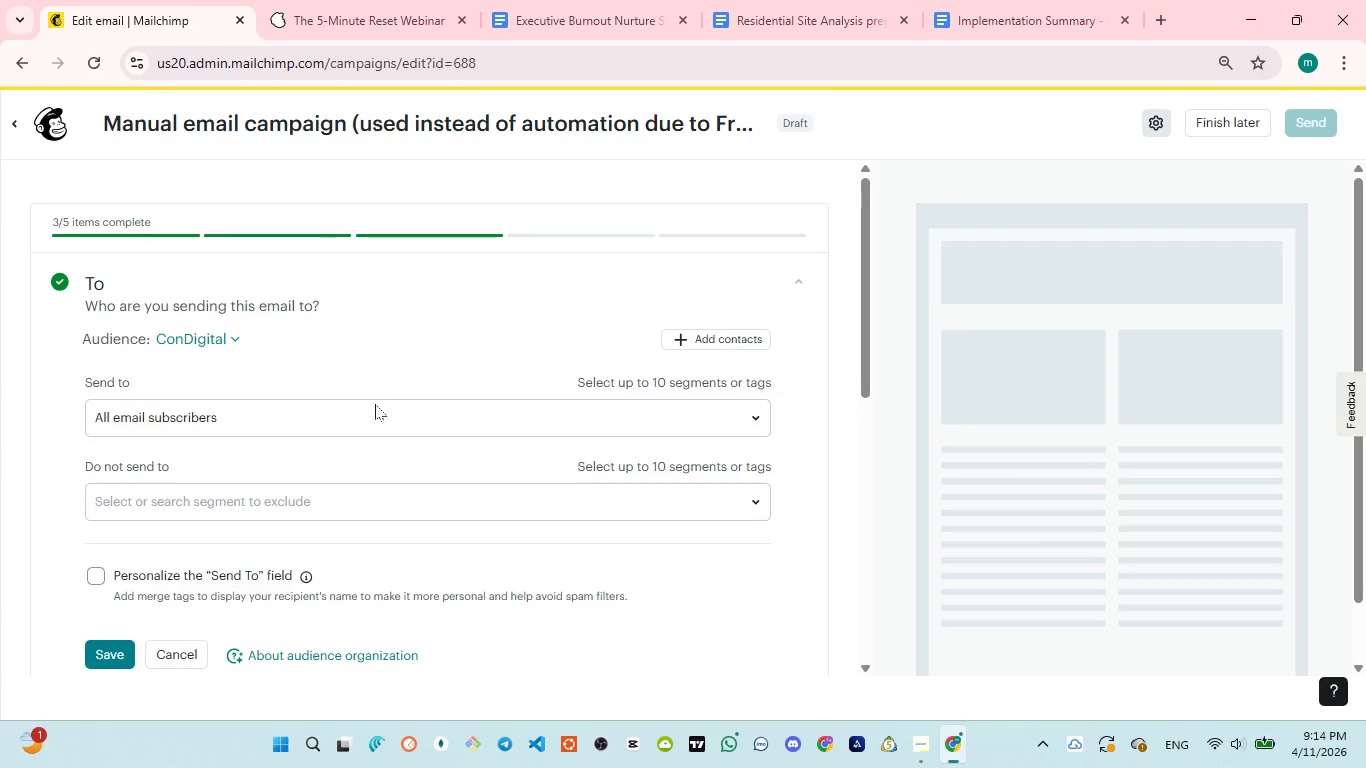 
left_click([380, 415])
 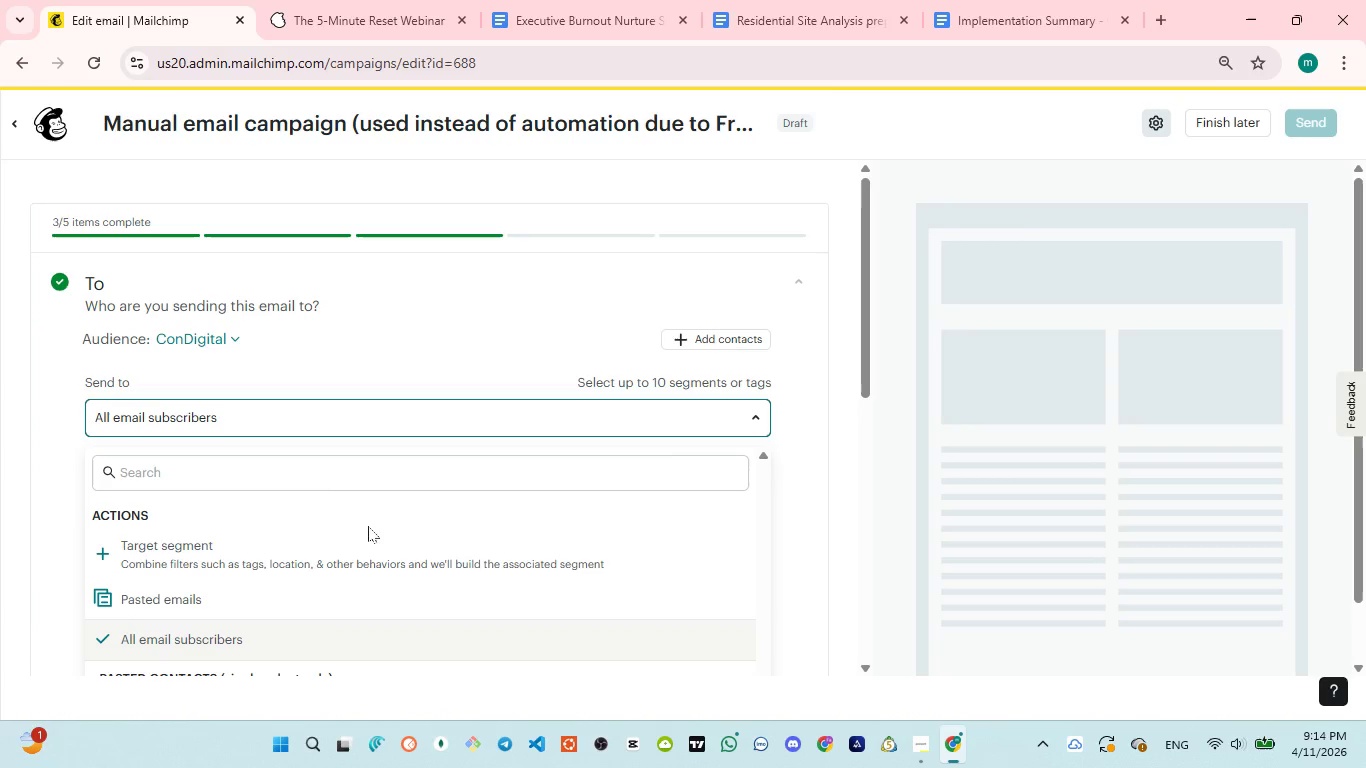 
left_click([366, 551])
 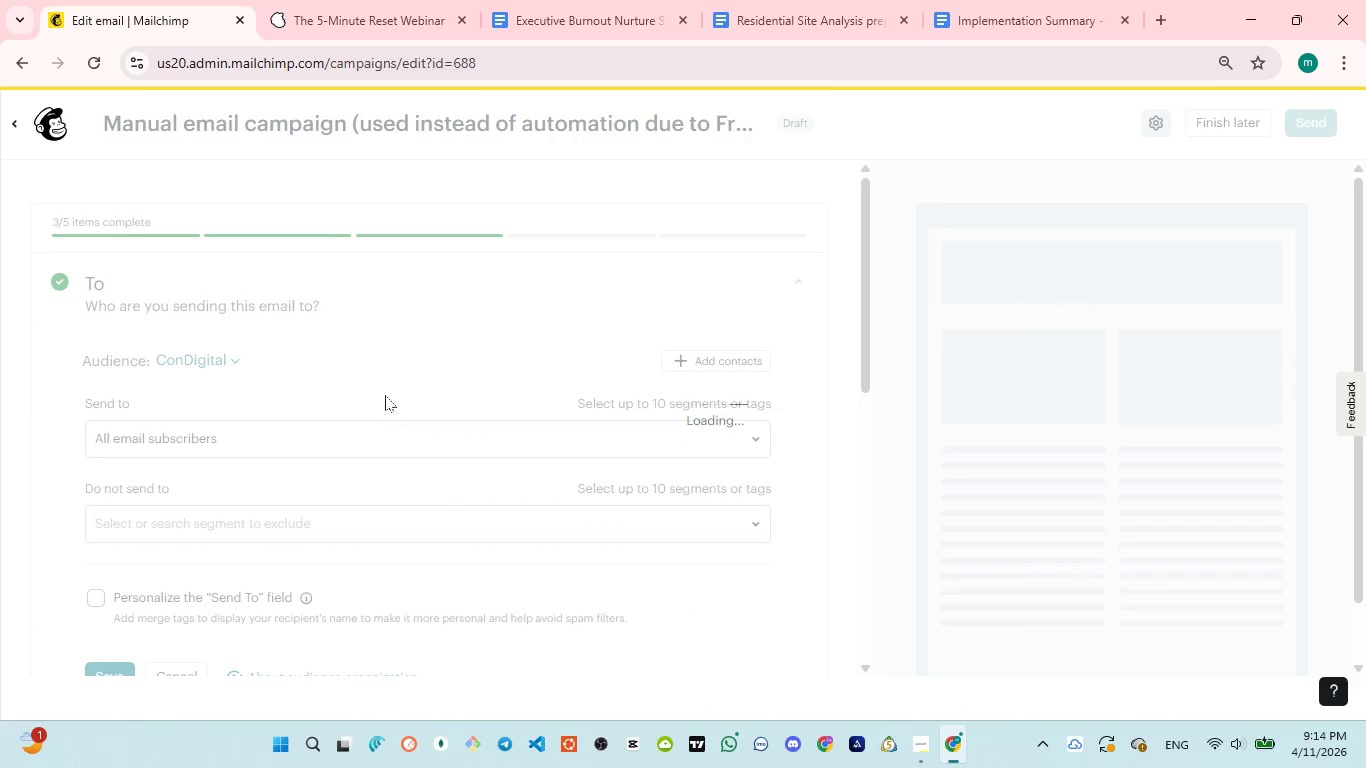 
mouse_move([352, 365])
 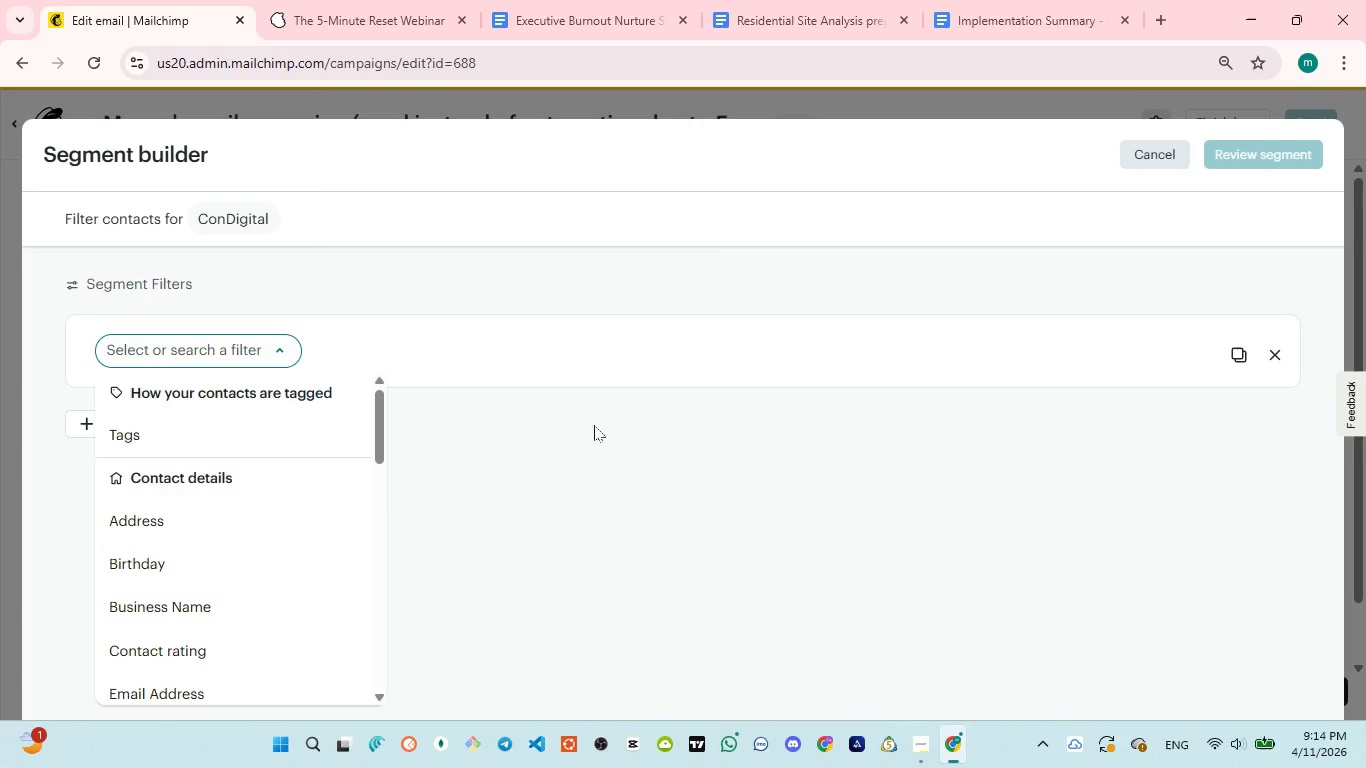 
left_click([191, 440])
 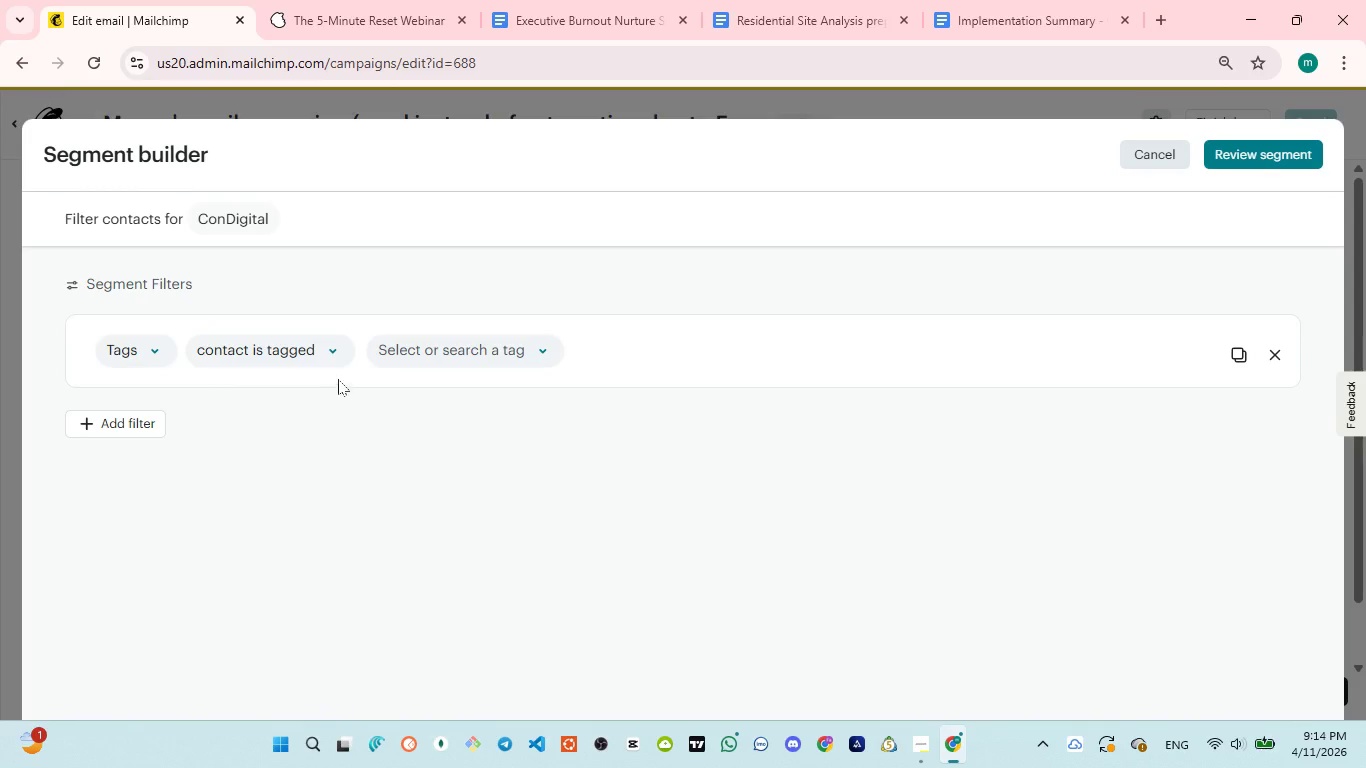 
left_click([458, 348])
 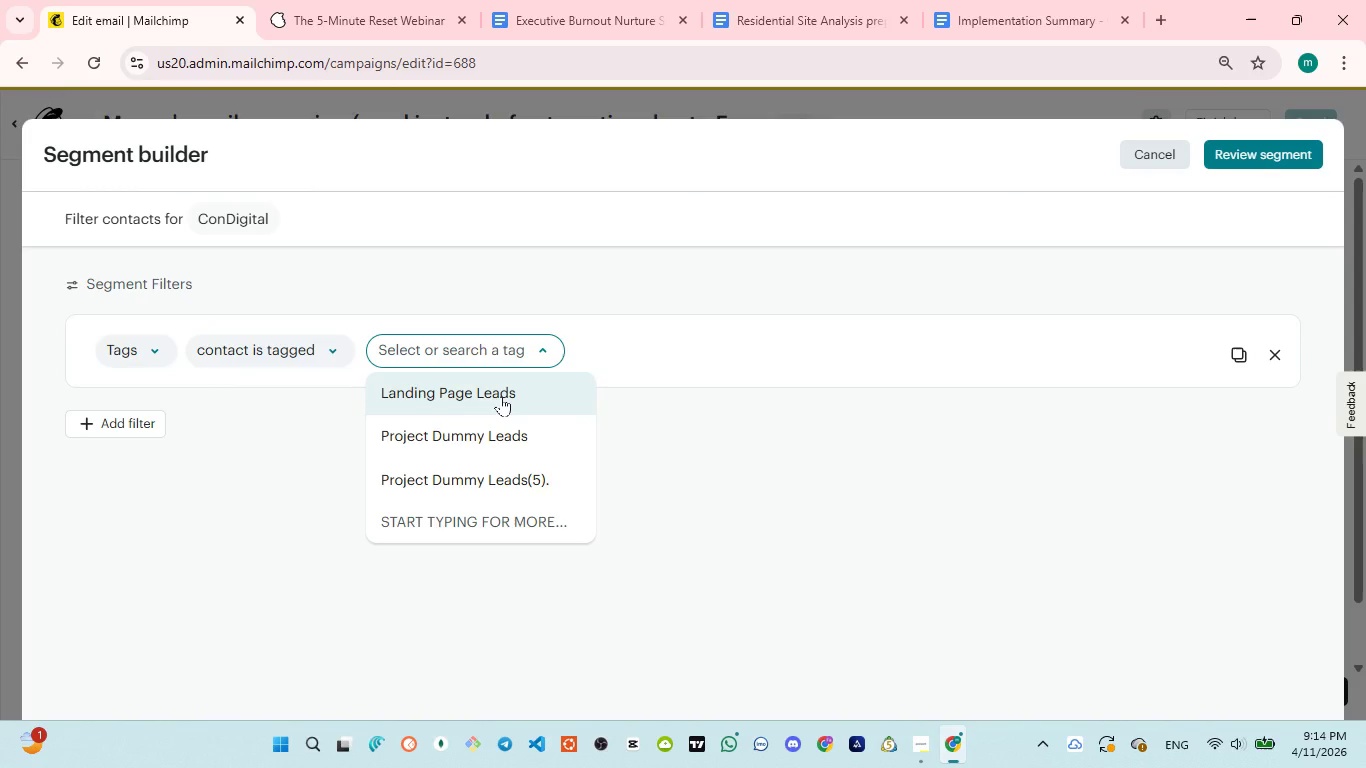 
left_click([501, 397])
 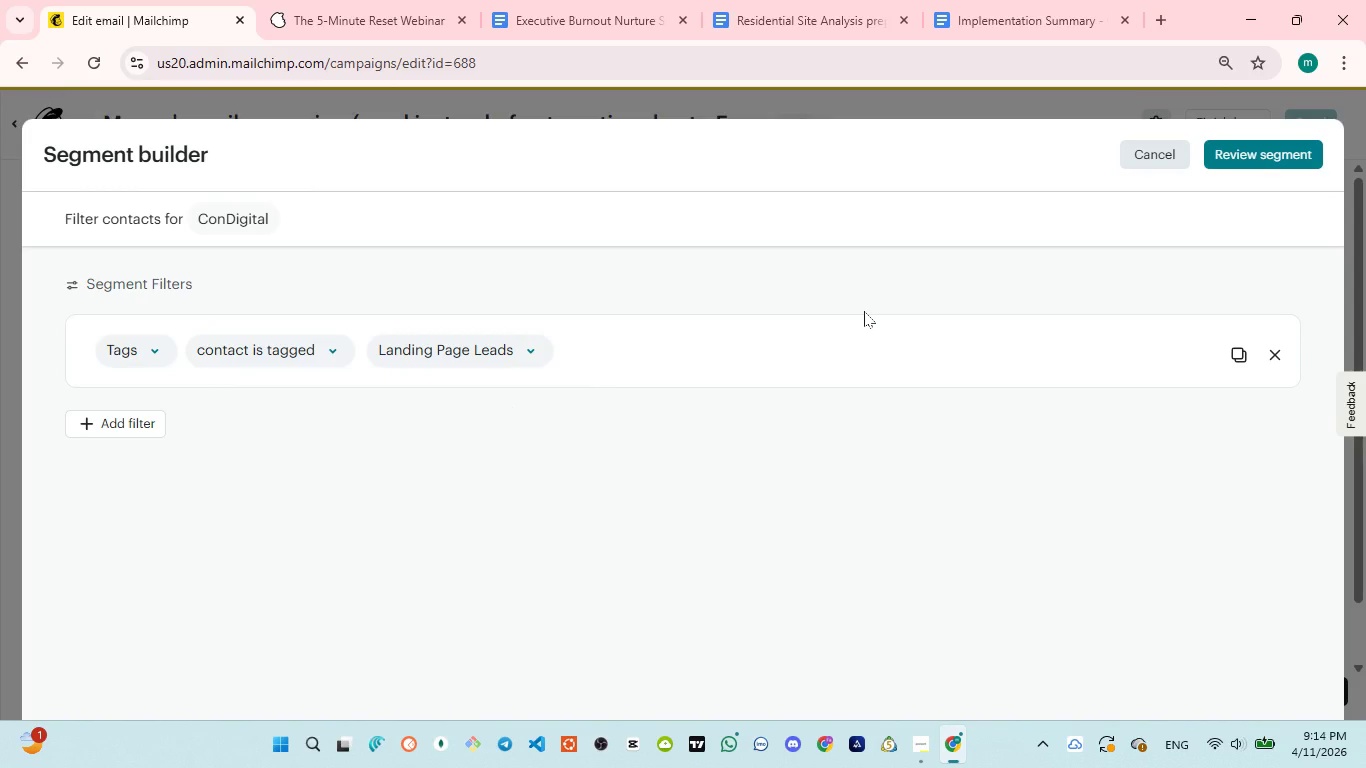 
left_click([1250, 148])
 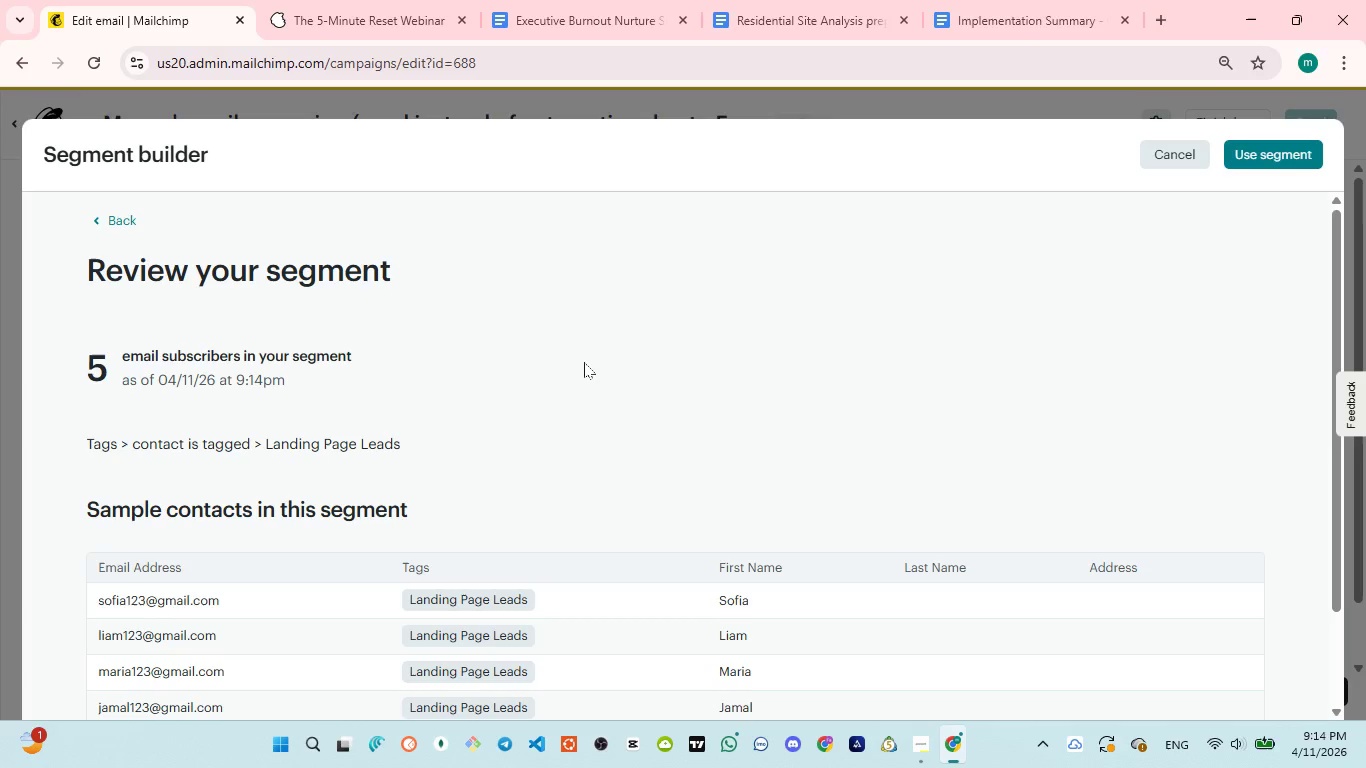 
scroll: coordinate [603, 399], scroll_direction: down, amount: 4.0
 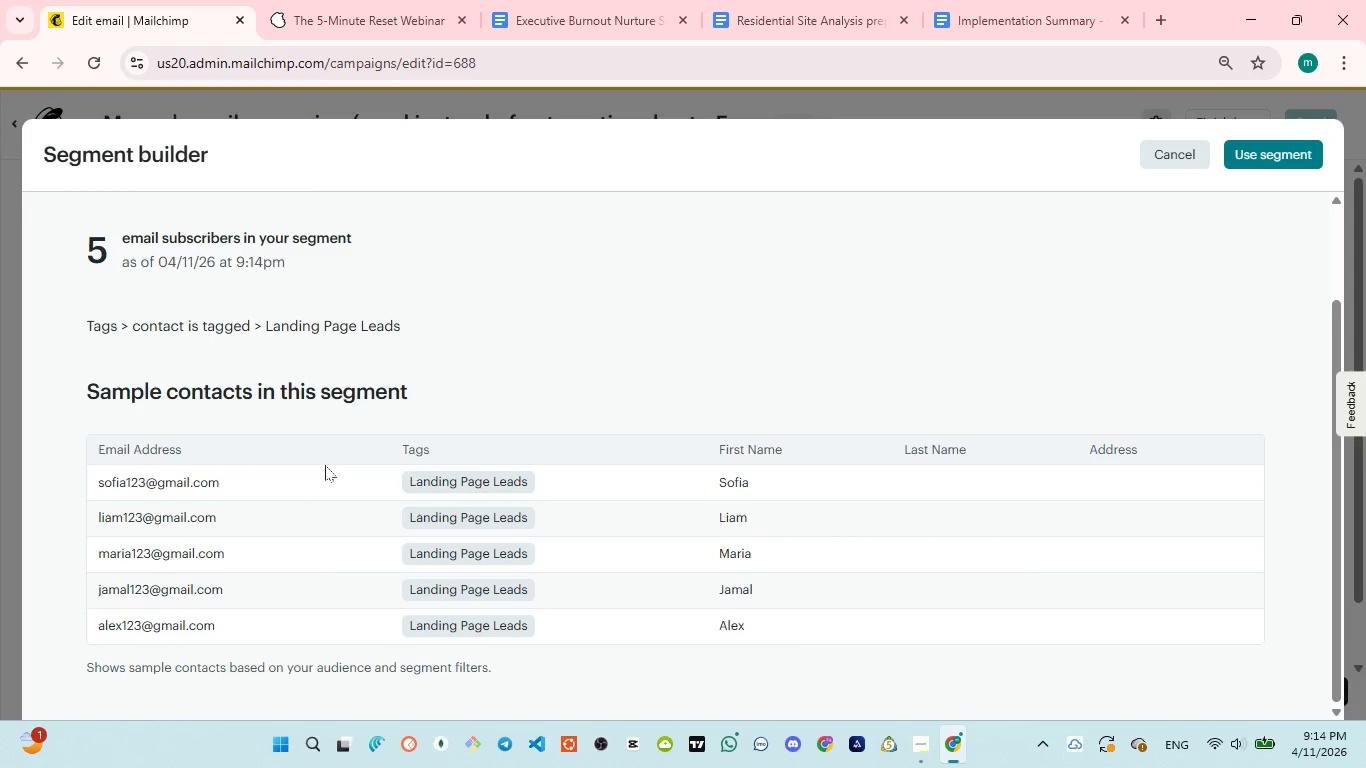 
left_click_drag(start_coordinate=[55, 433], to_coordinate=[849, 637])
 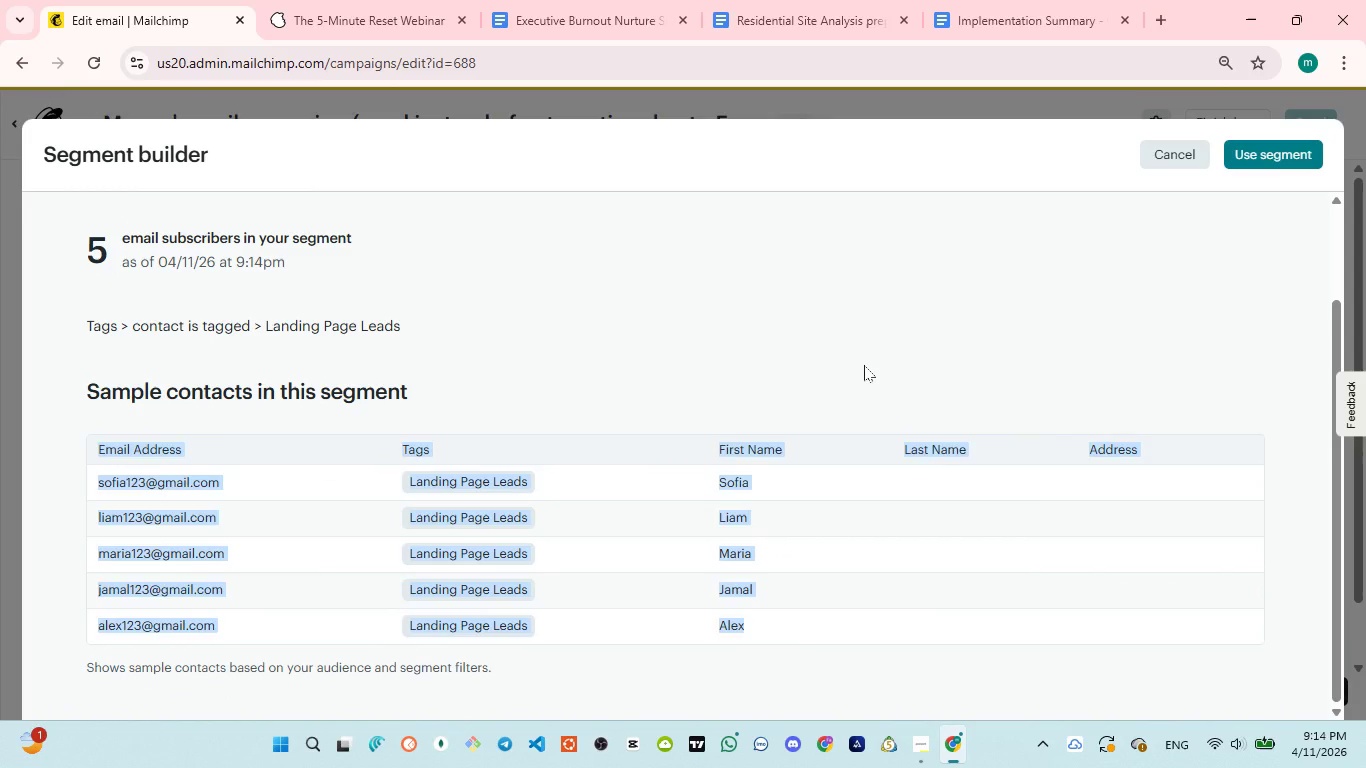 
left_click([864, 365])
 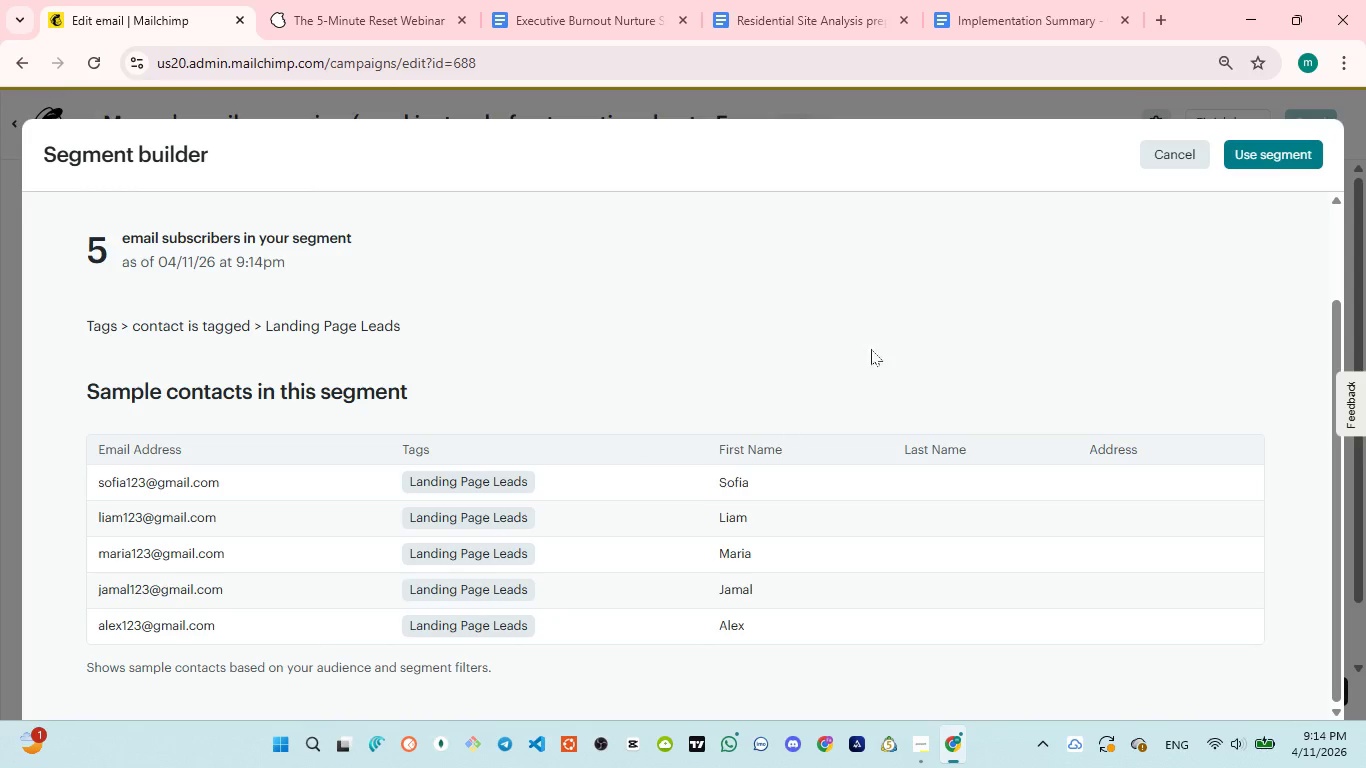 
wait(5.84)
 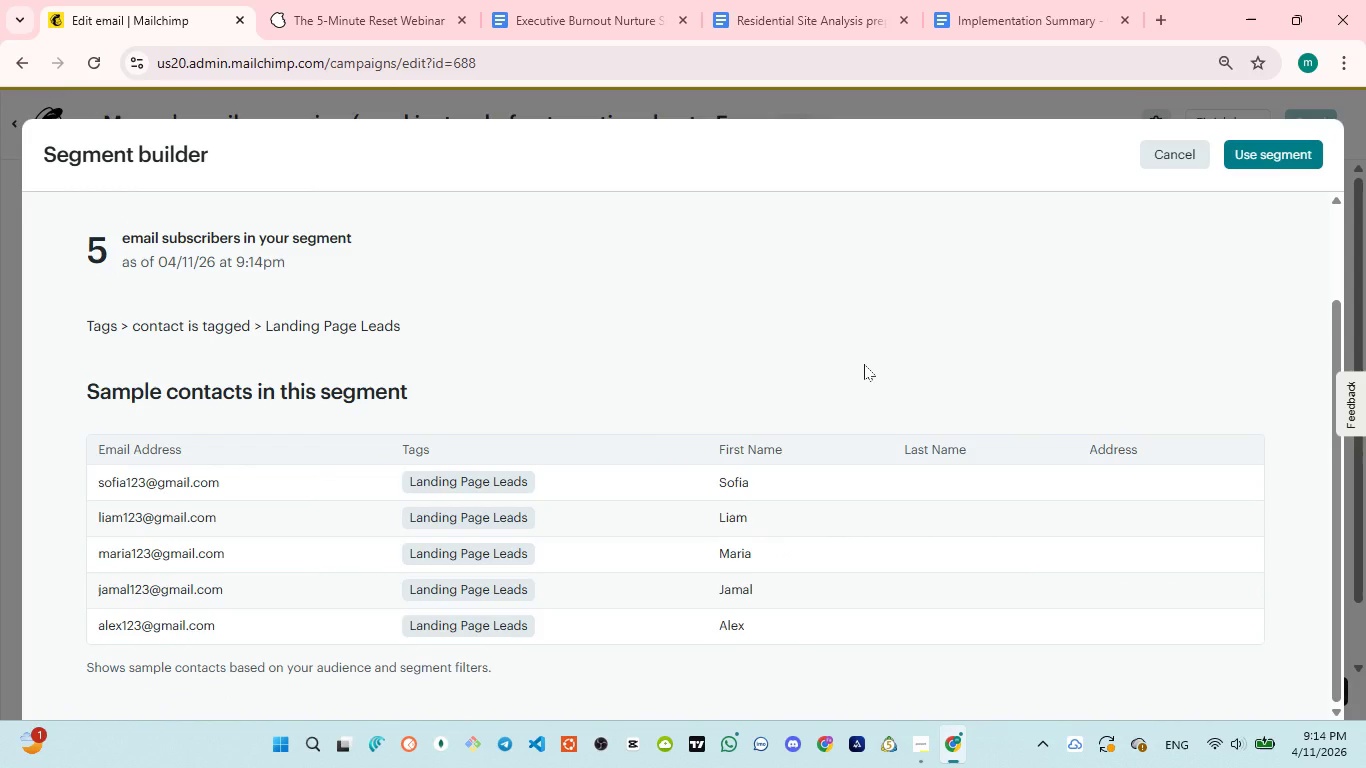 
left_click([1246, 148])
 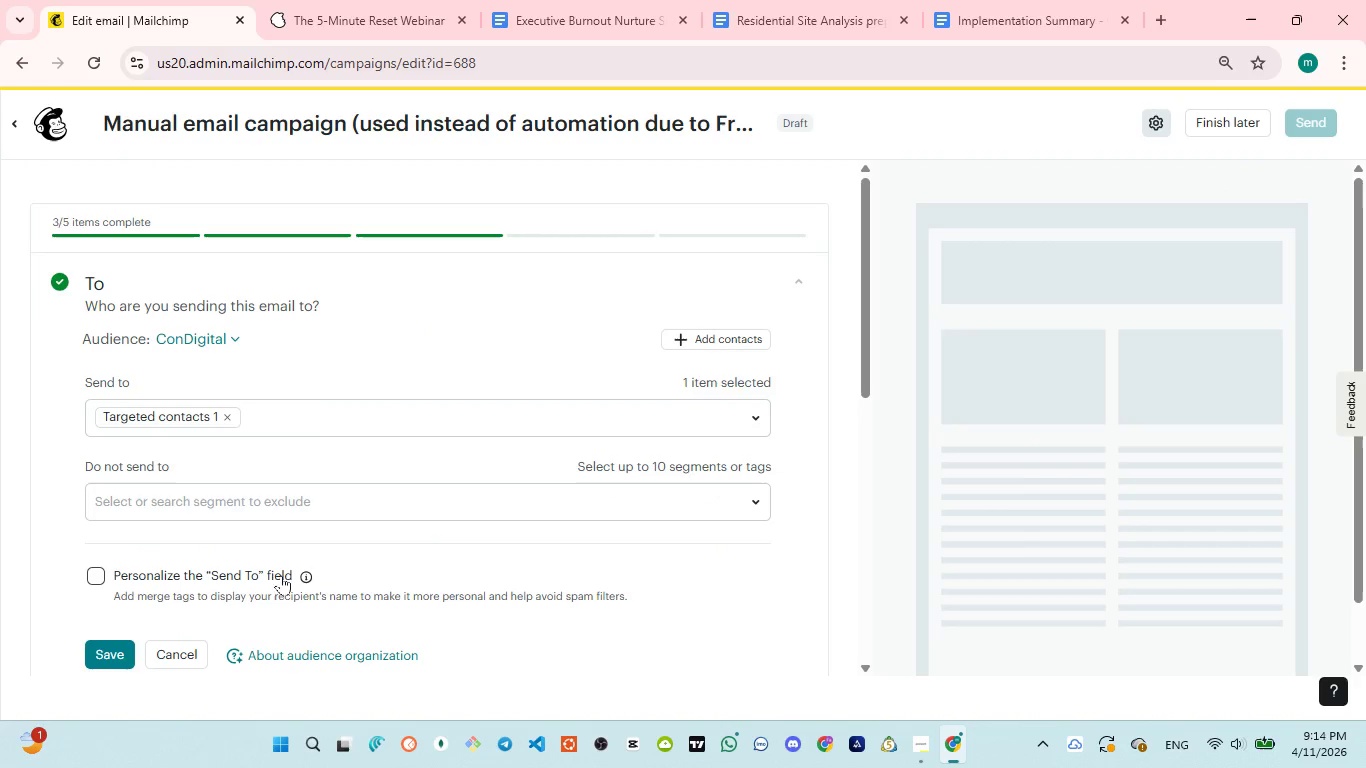 
left_click([103, 650])
 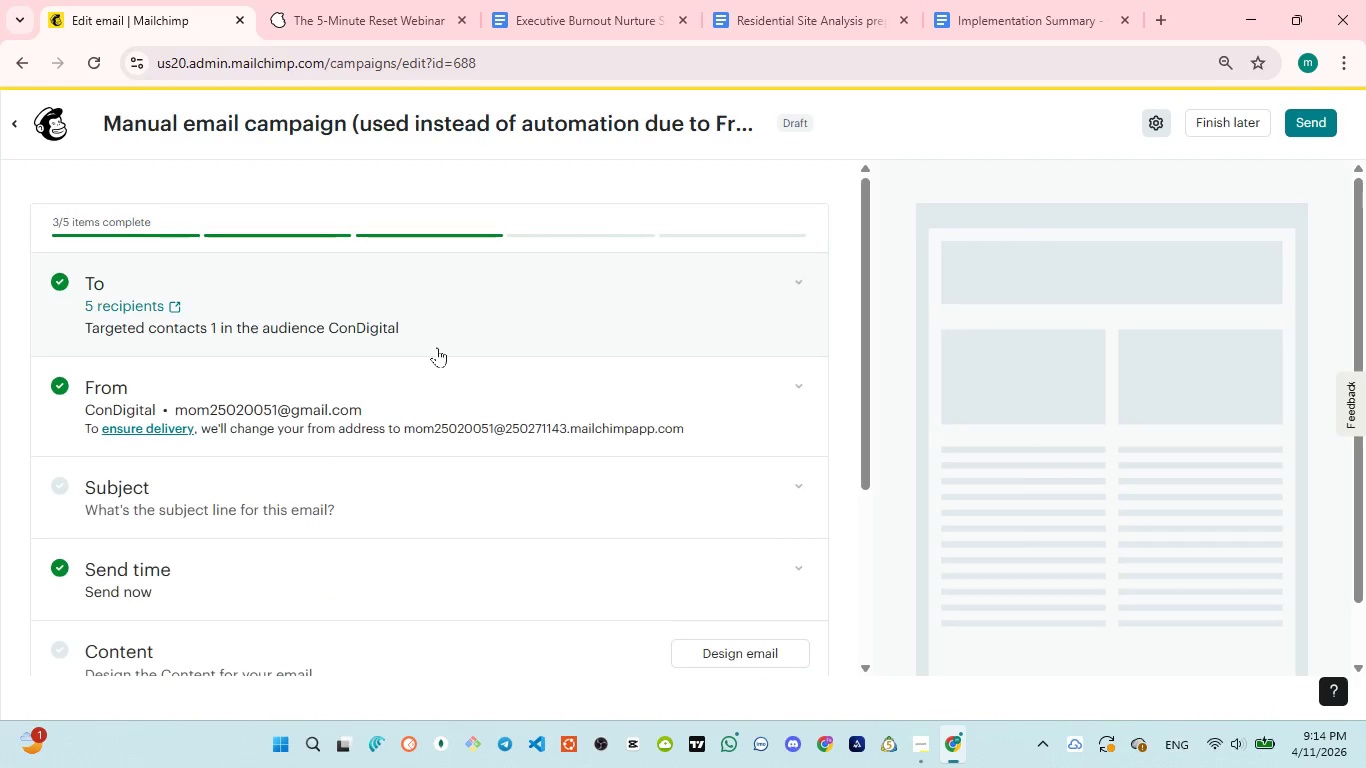 
scroll: coordinate [433, 438], scroll_direction: down, amount: 3.0
 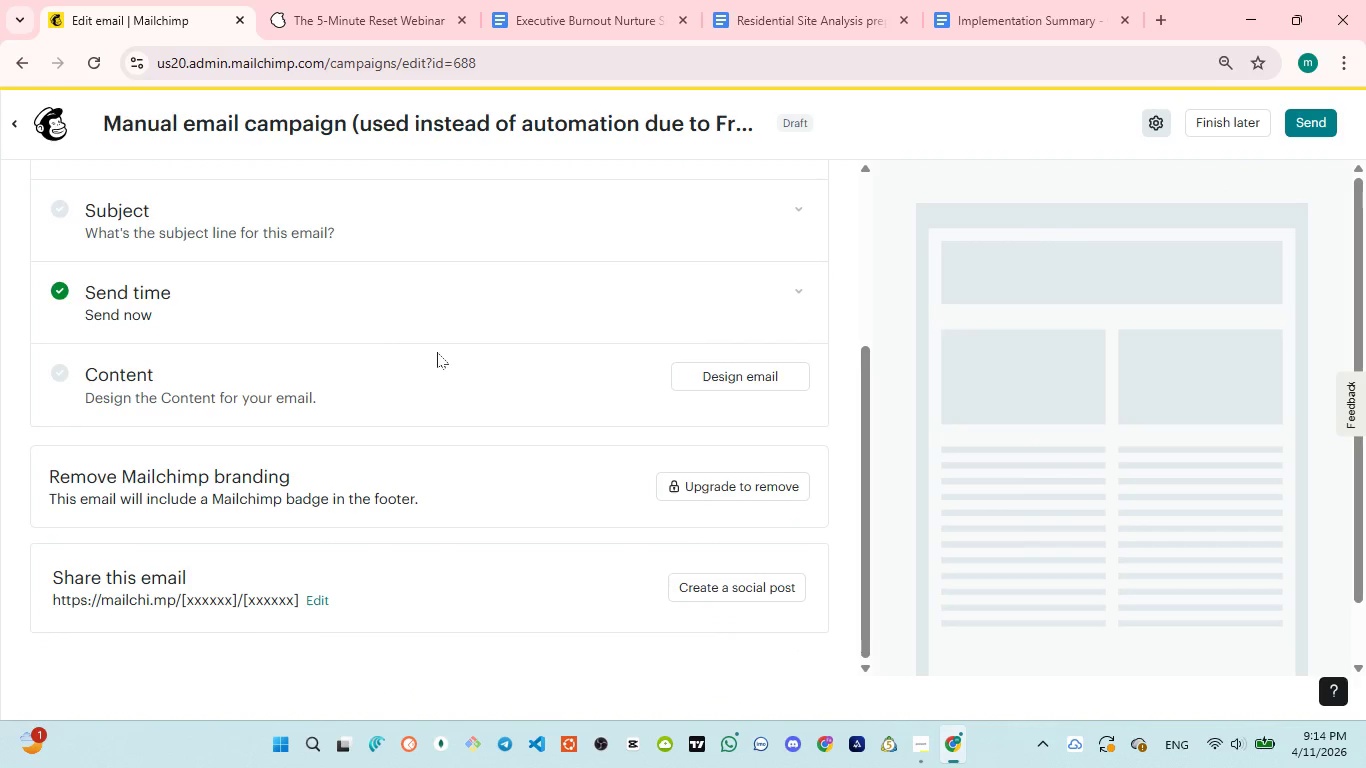 
scroll: coordinate [437, 352], scroll_direction: up, amount: 1.0
 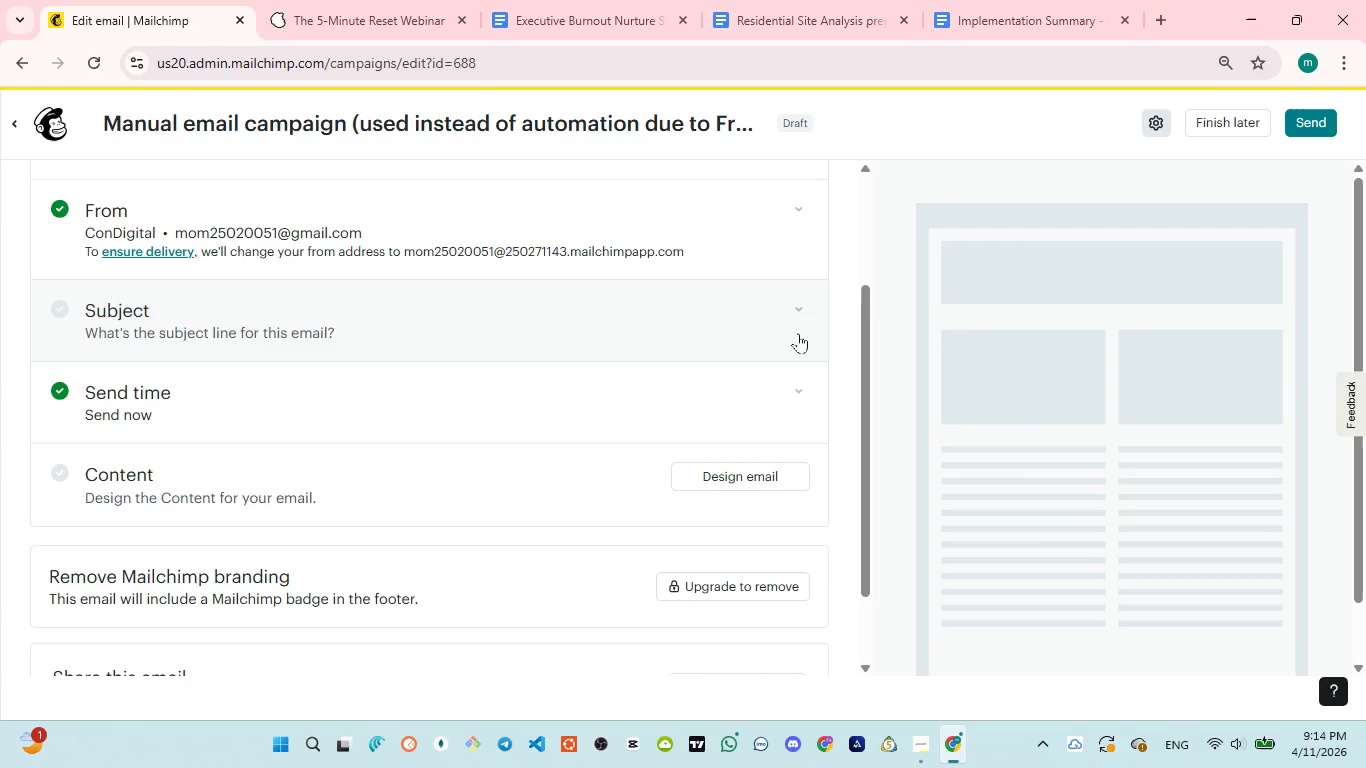 
left_click([798, 332])
 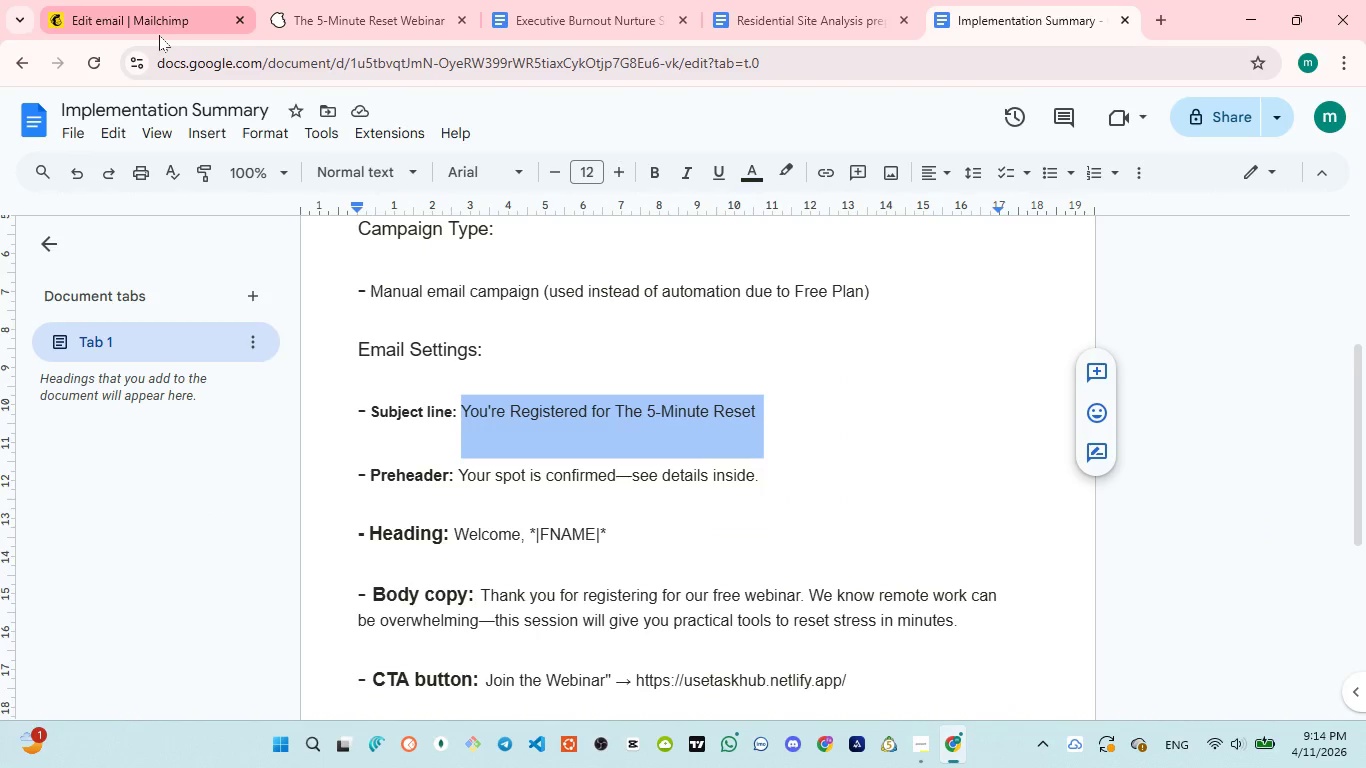 
wait(7.95)
 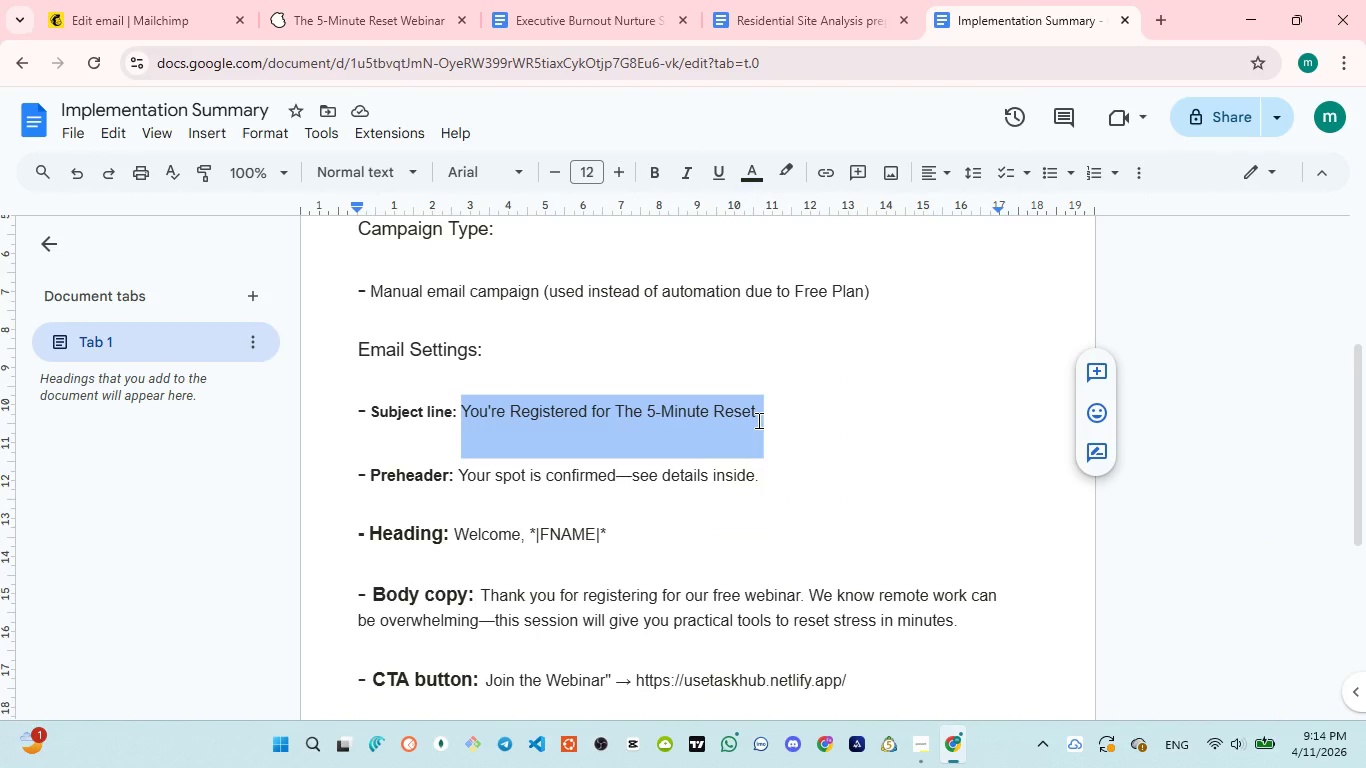 
left_click([158, 35])
 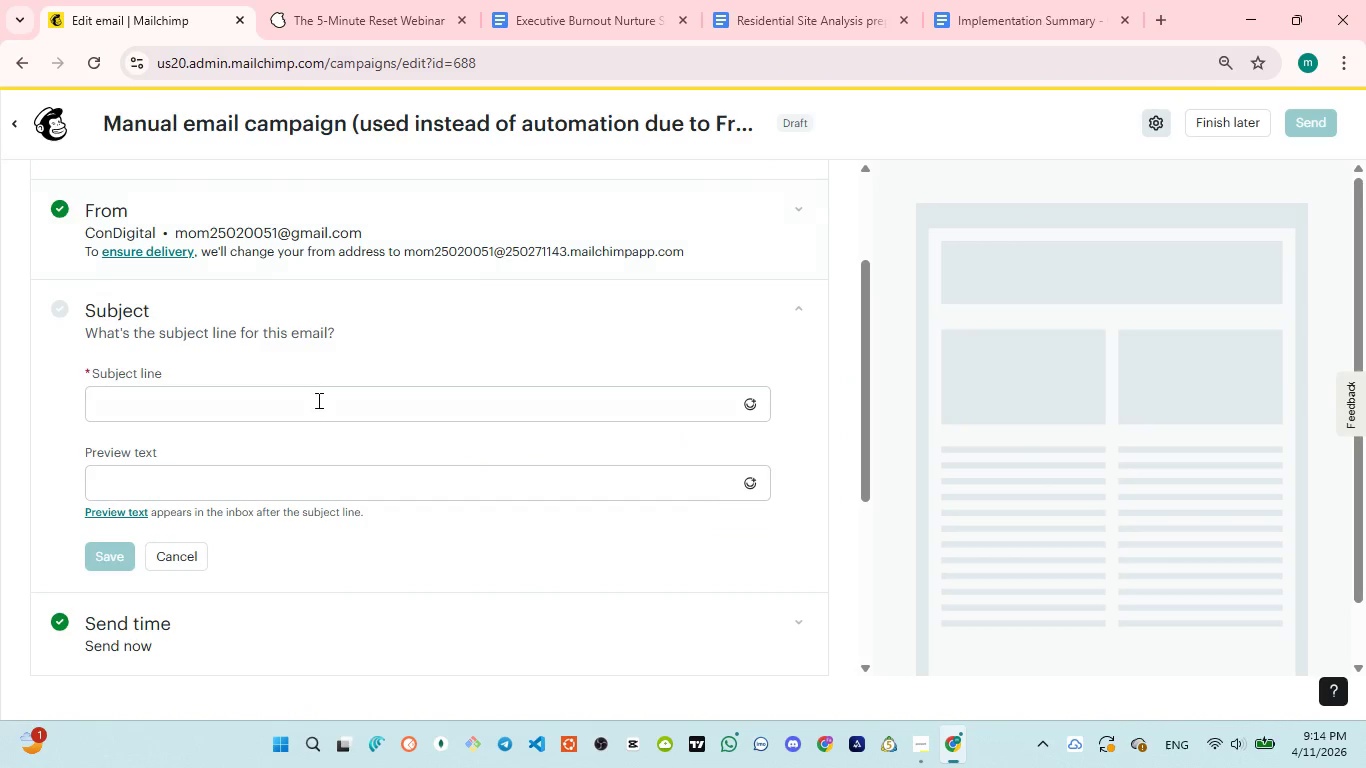 
left_click([317, 400])
 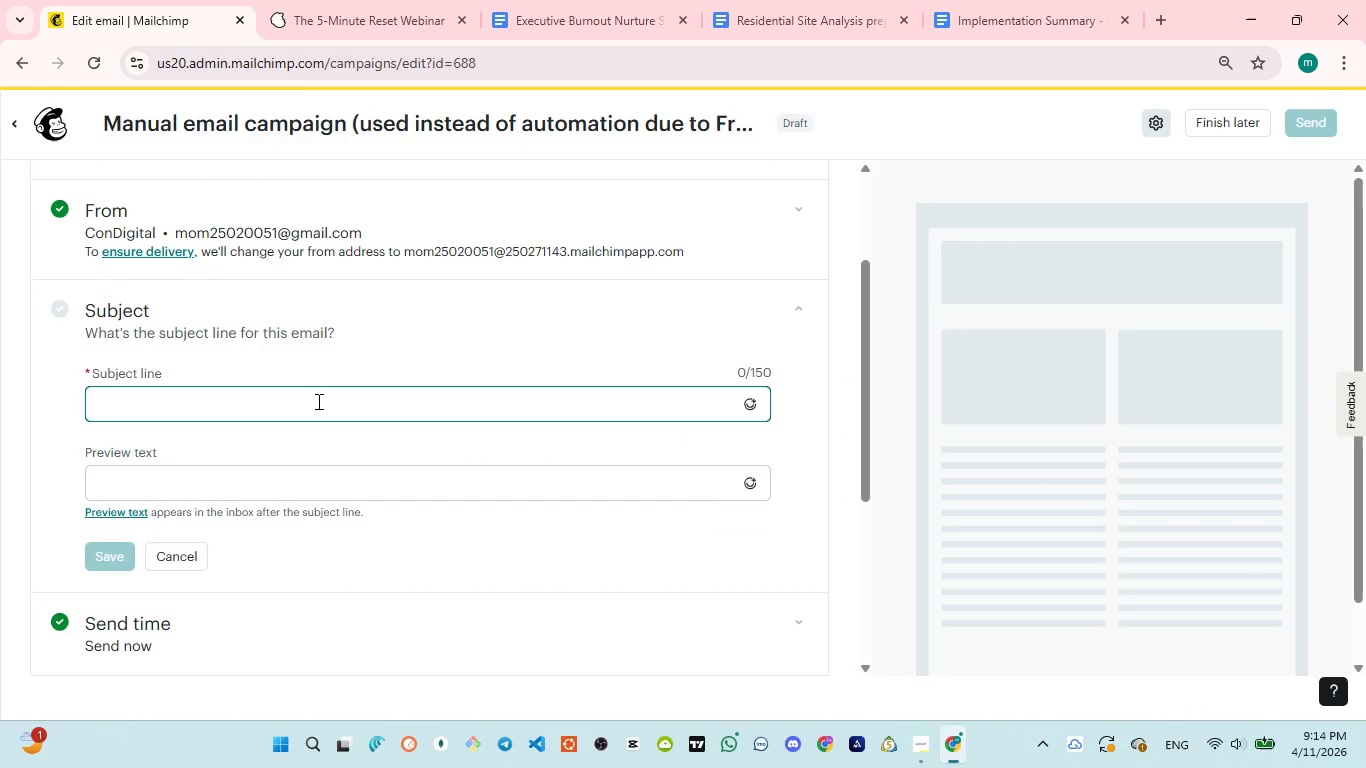 
type(You are registered for the 5-minute )
 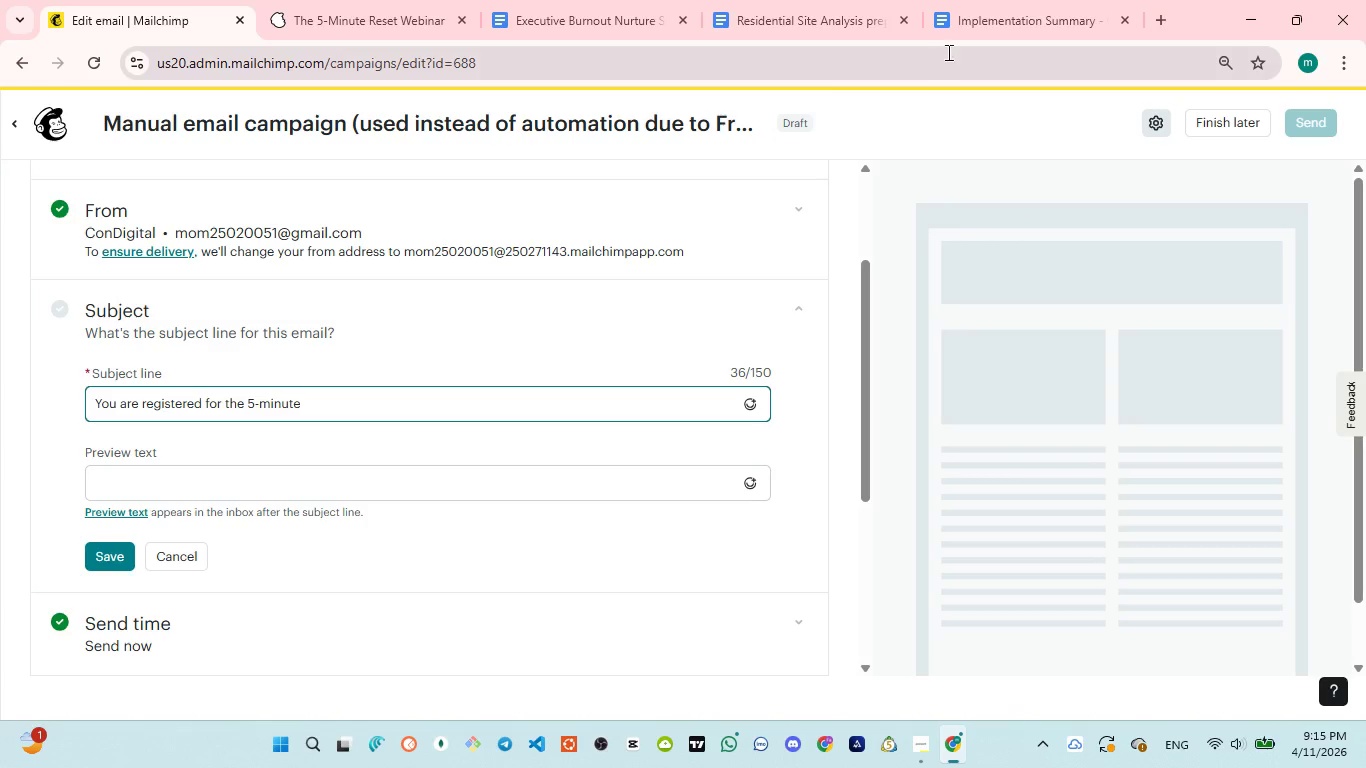 
left_click([791, 28])
 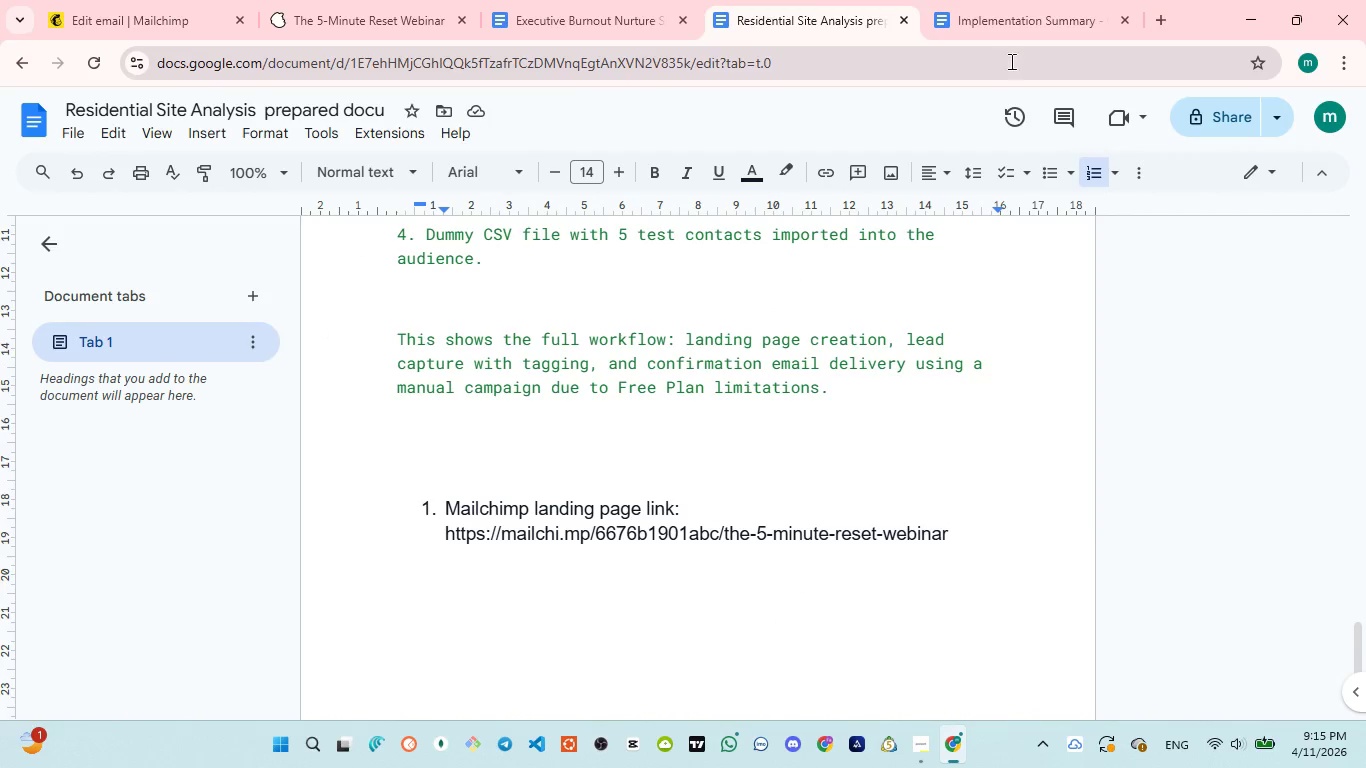 
left_click([1022, 34])
 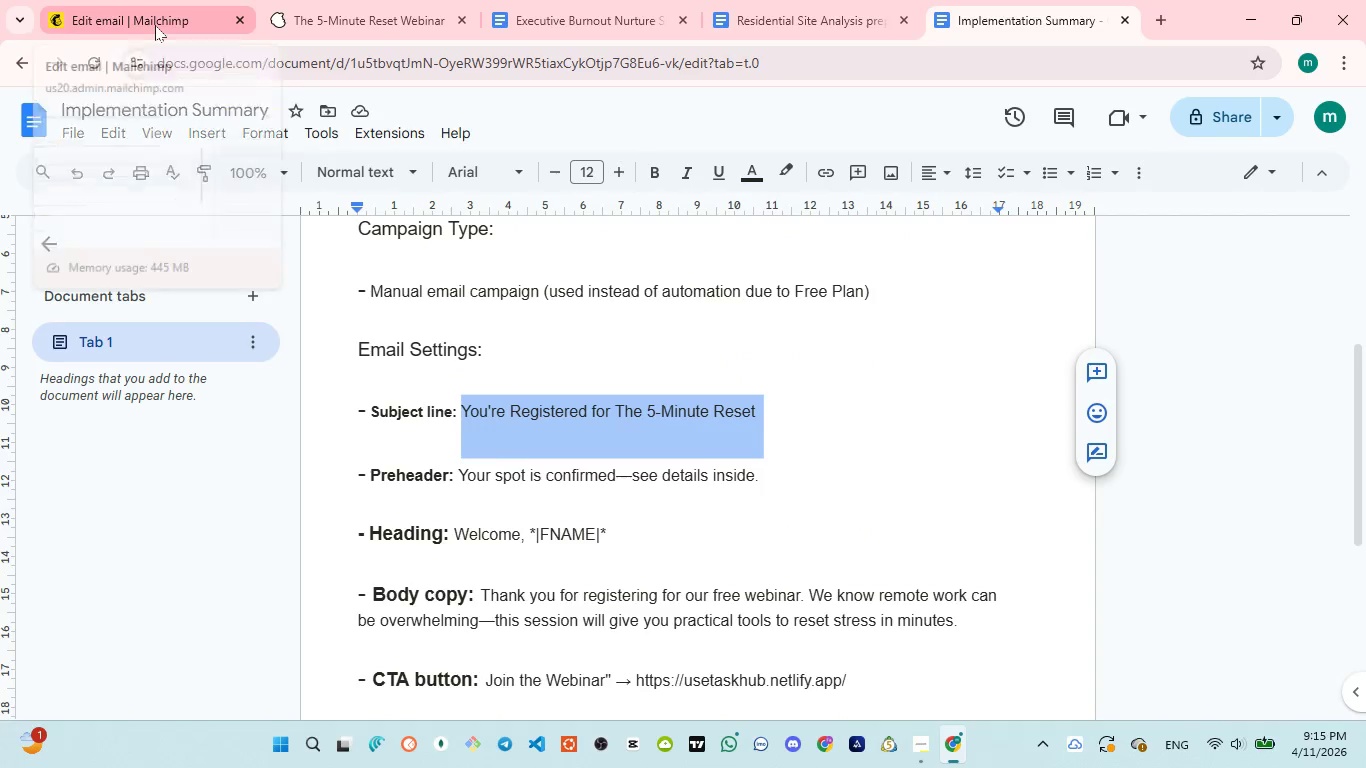 
left_click([155, 25])
 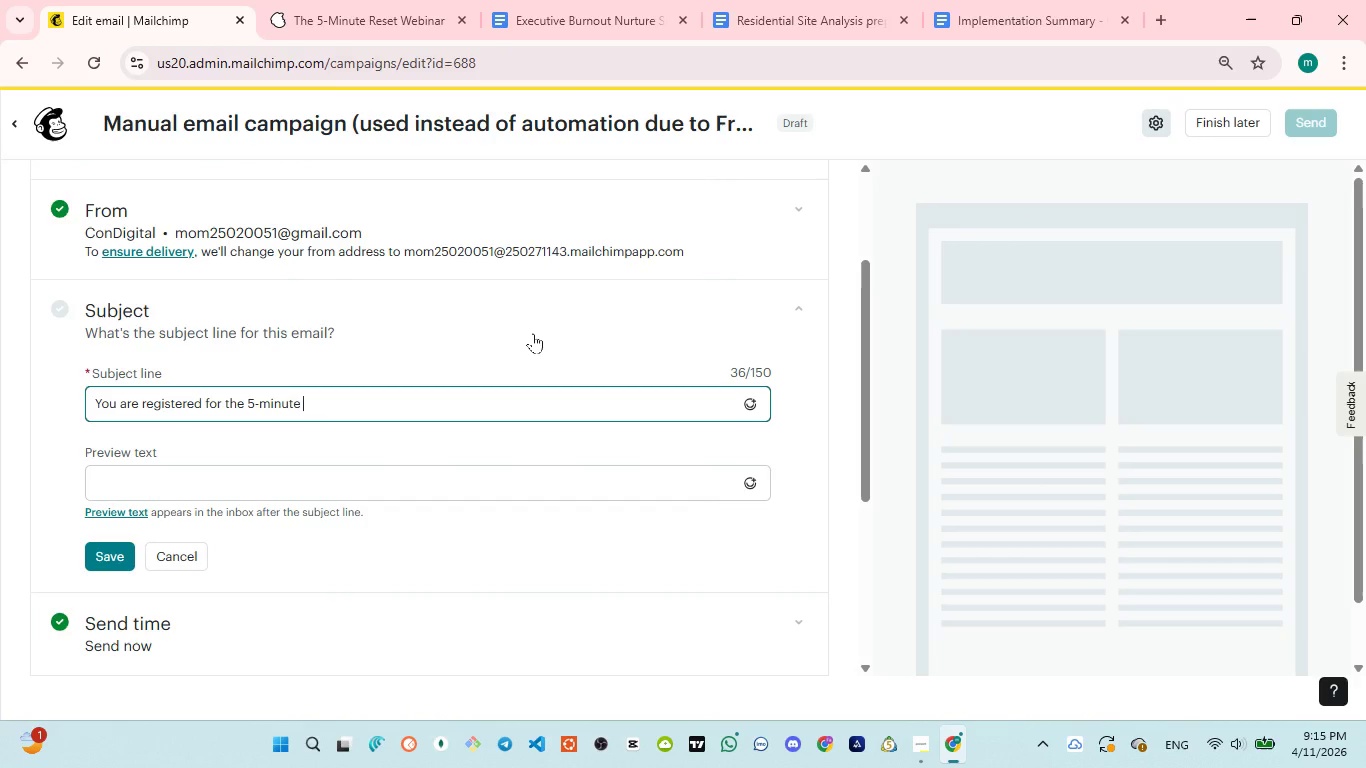 
type(retest)
 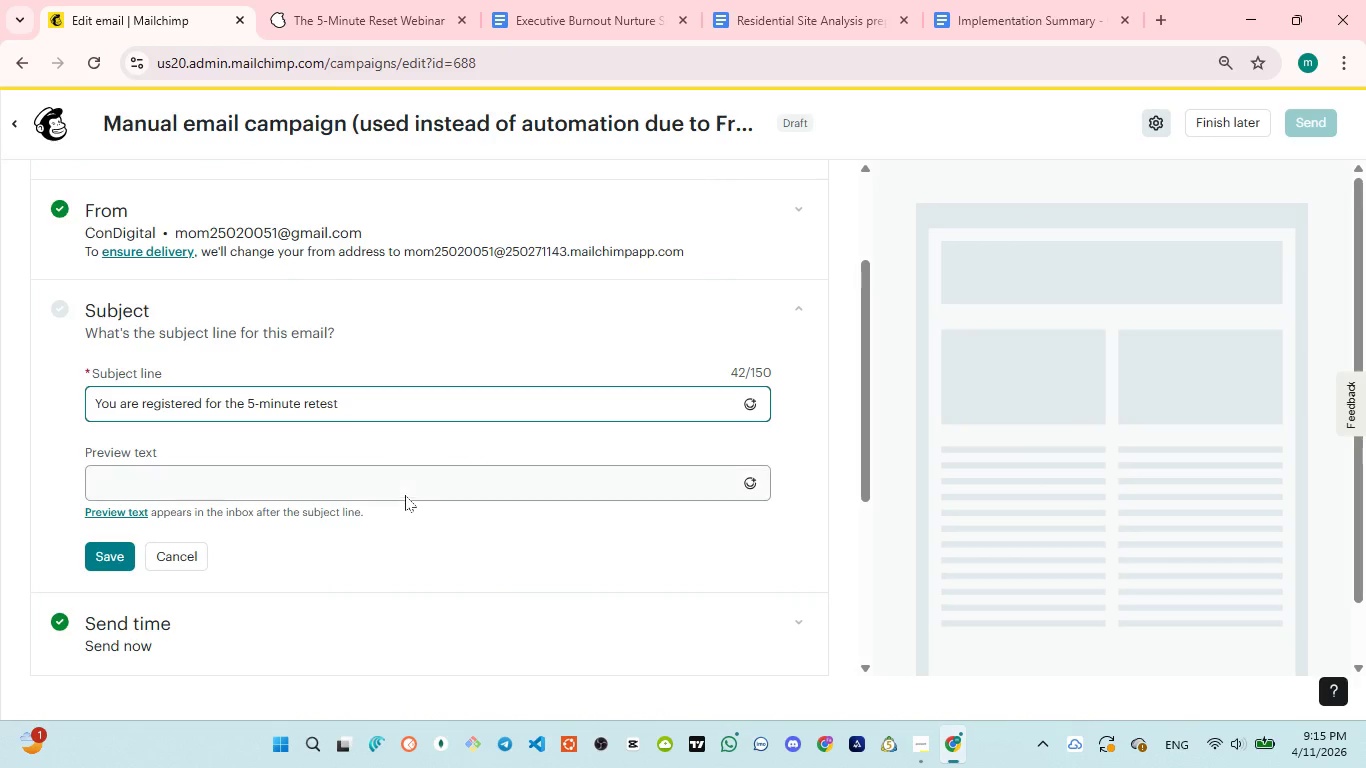 
left_click([399, 481])
 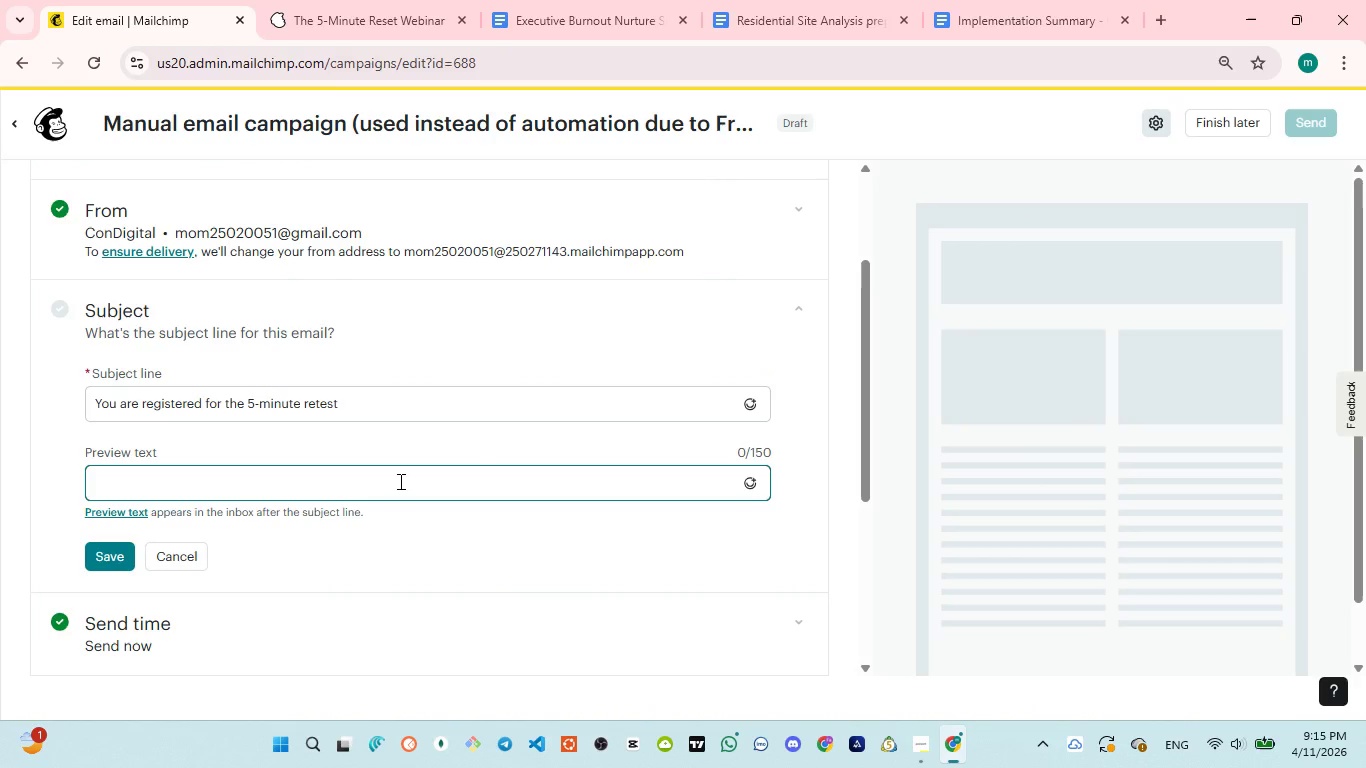 
type(You are )
 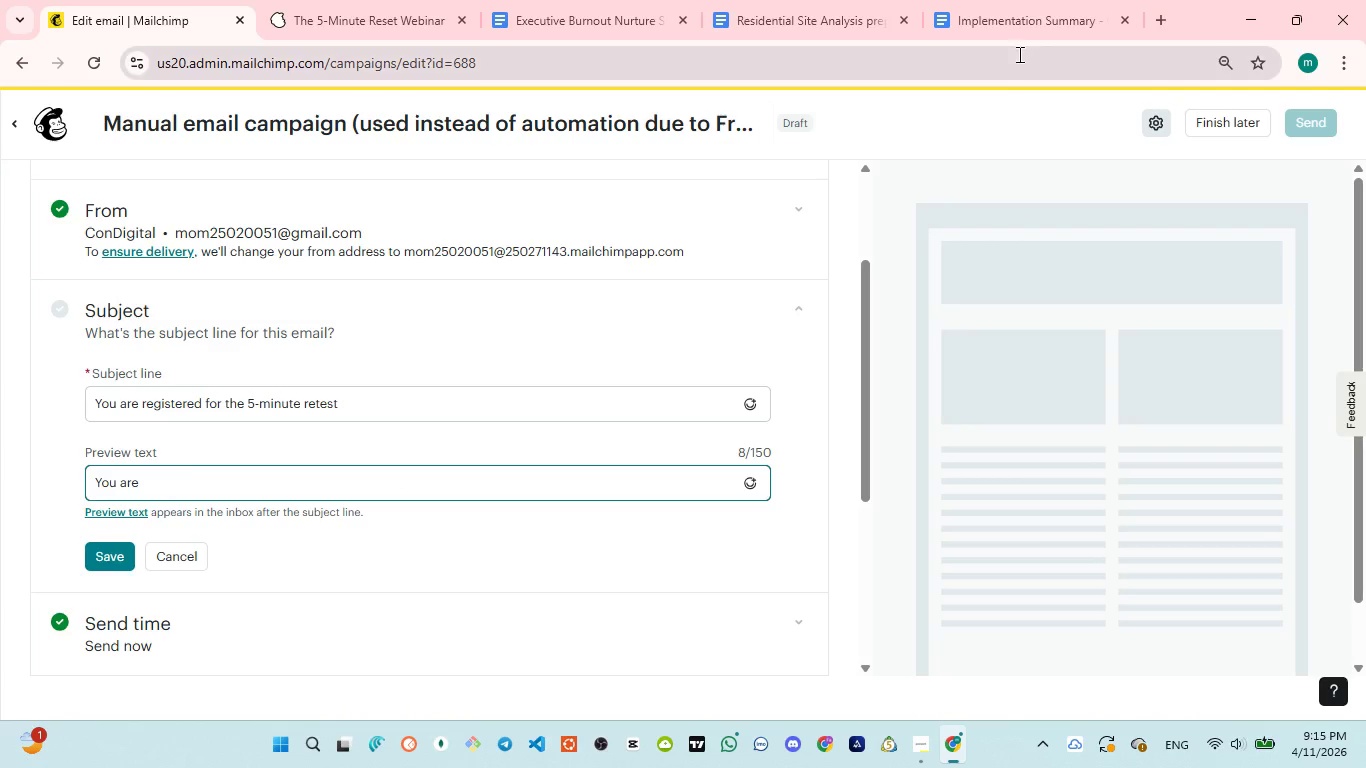 
left_click([1015, 38])
 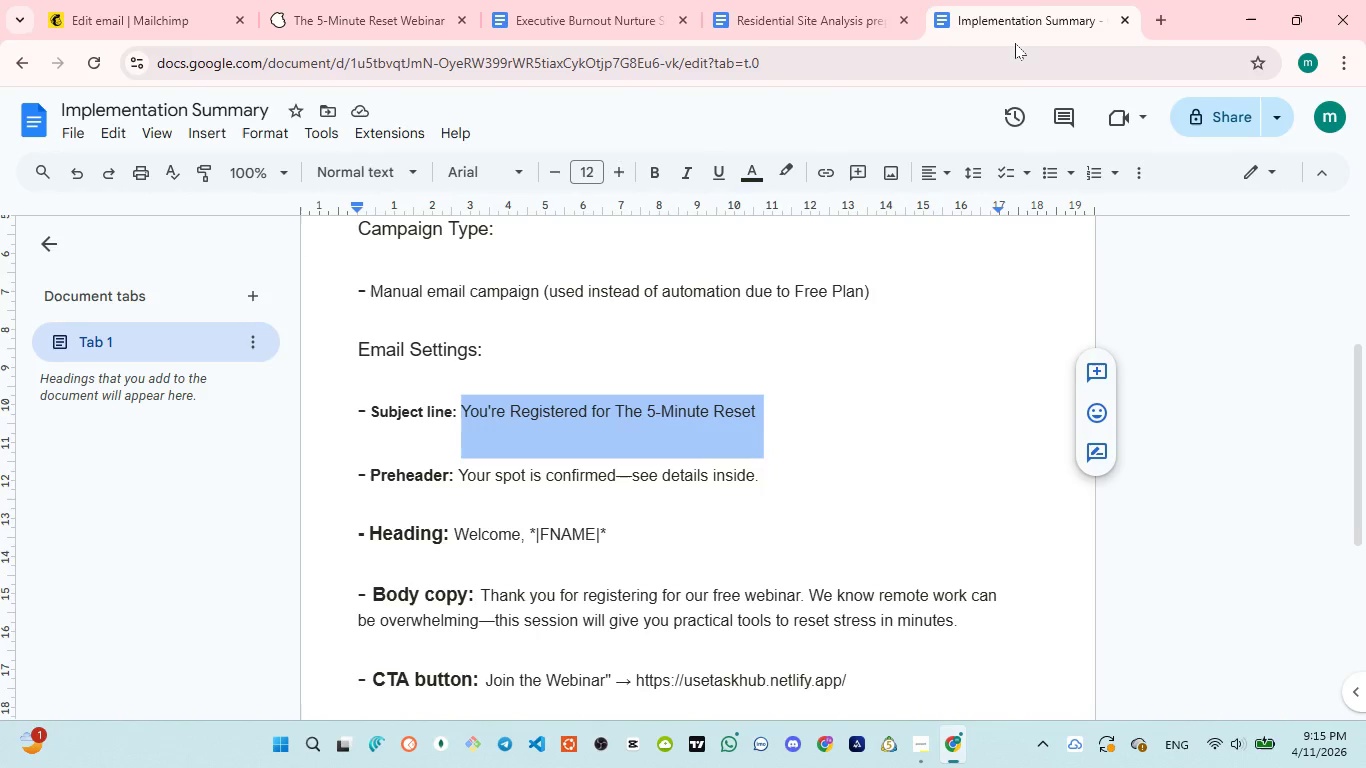 
mouse_move([927, 179])
 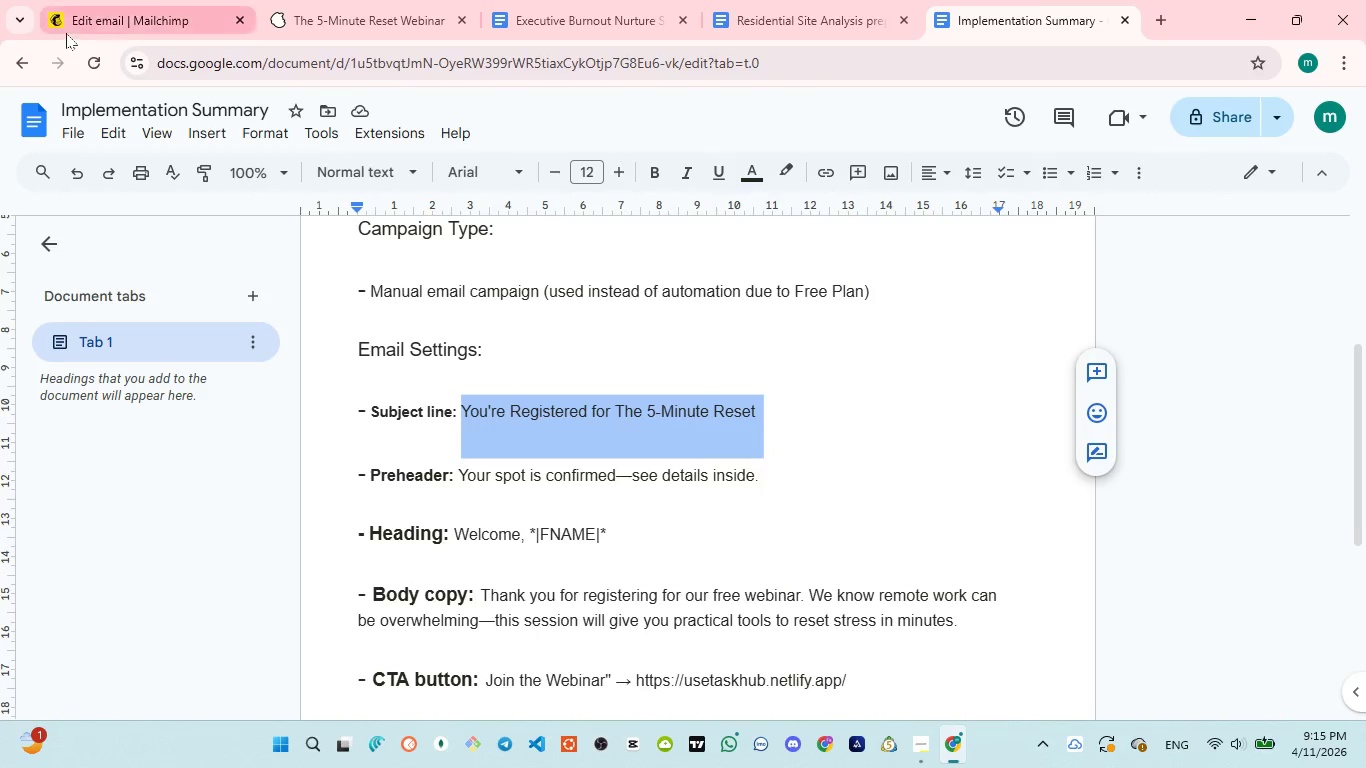 
left_click([92, 25])
 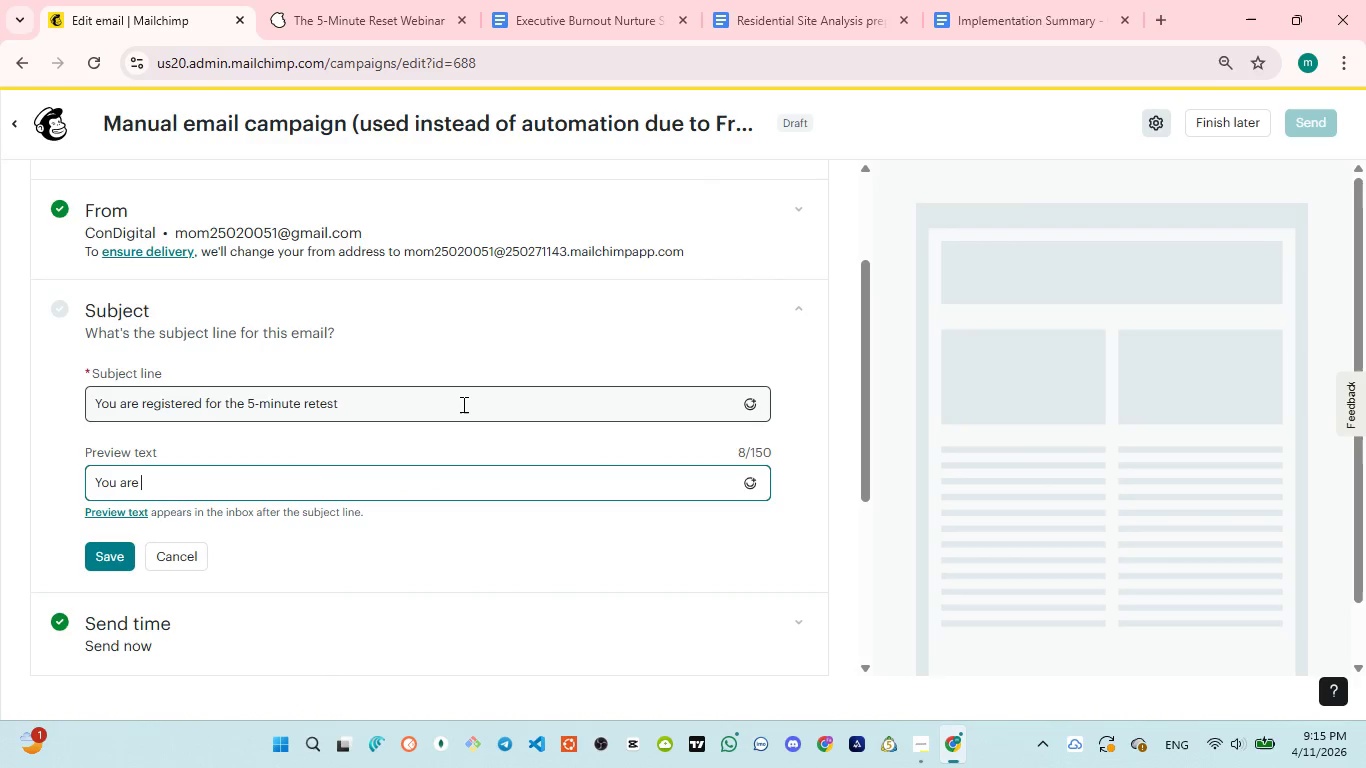 
key(Backspace)
key(Backspace)
key(Backspace)
key(Backspace)
key(Backspace)
type(r spot is confirmed - see )
 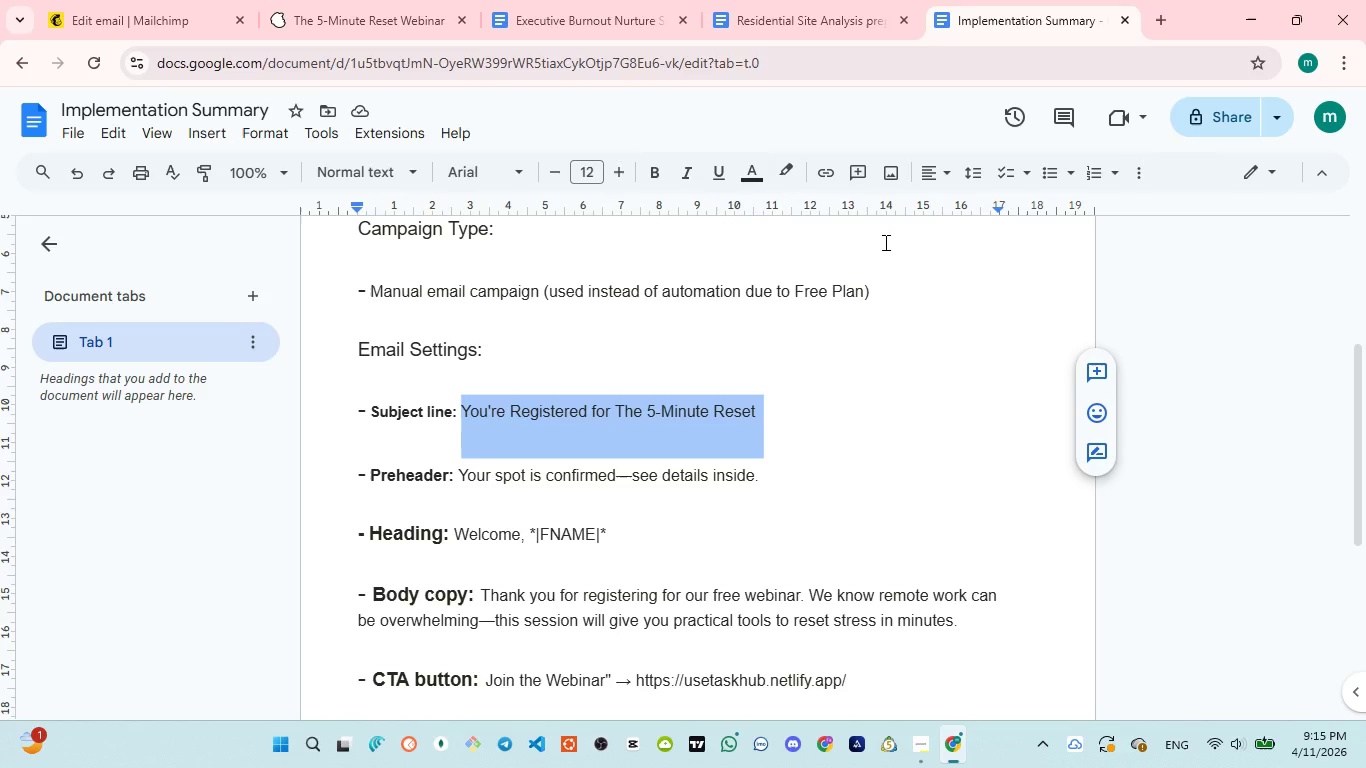 
wait(5.02)
 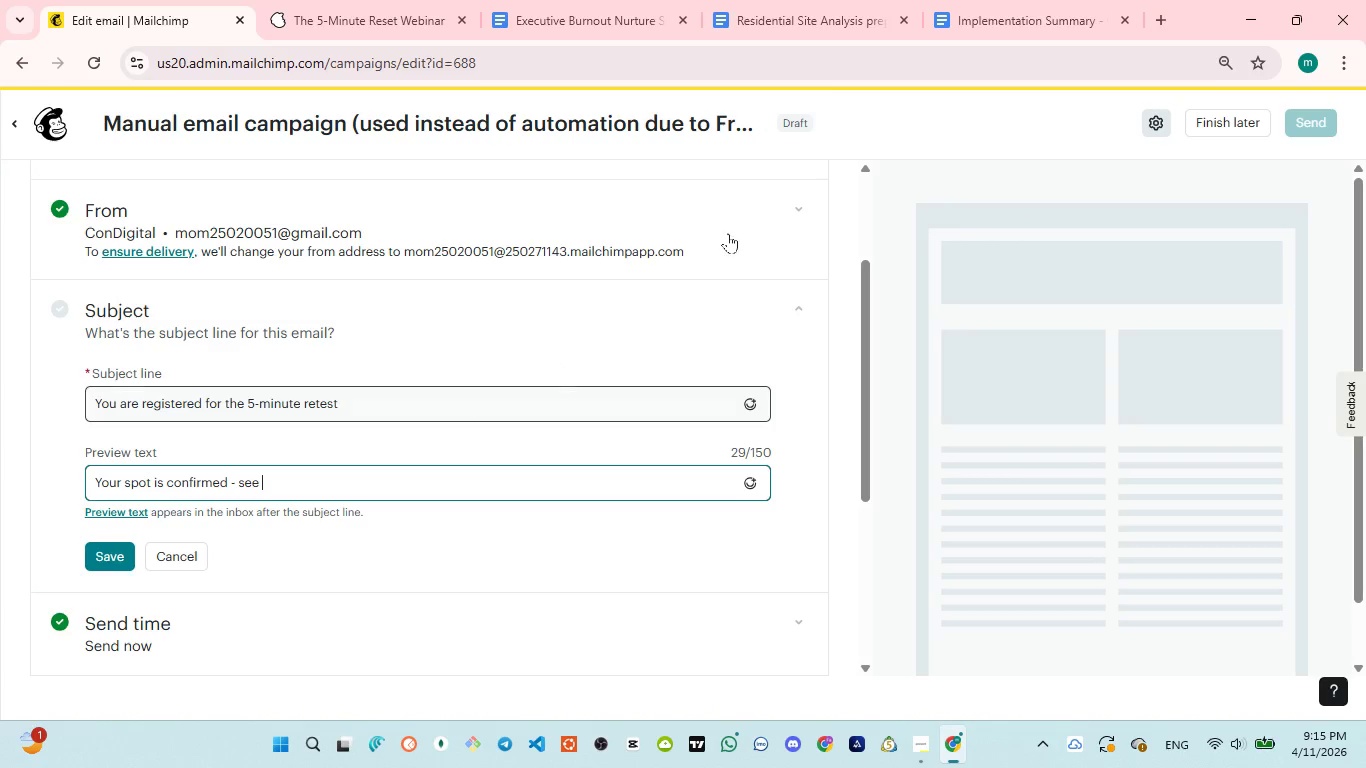 
left_click([135, 35])
 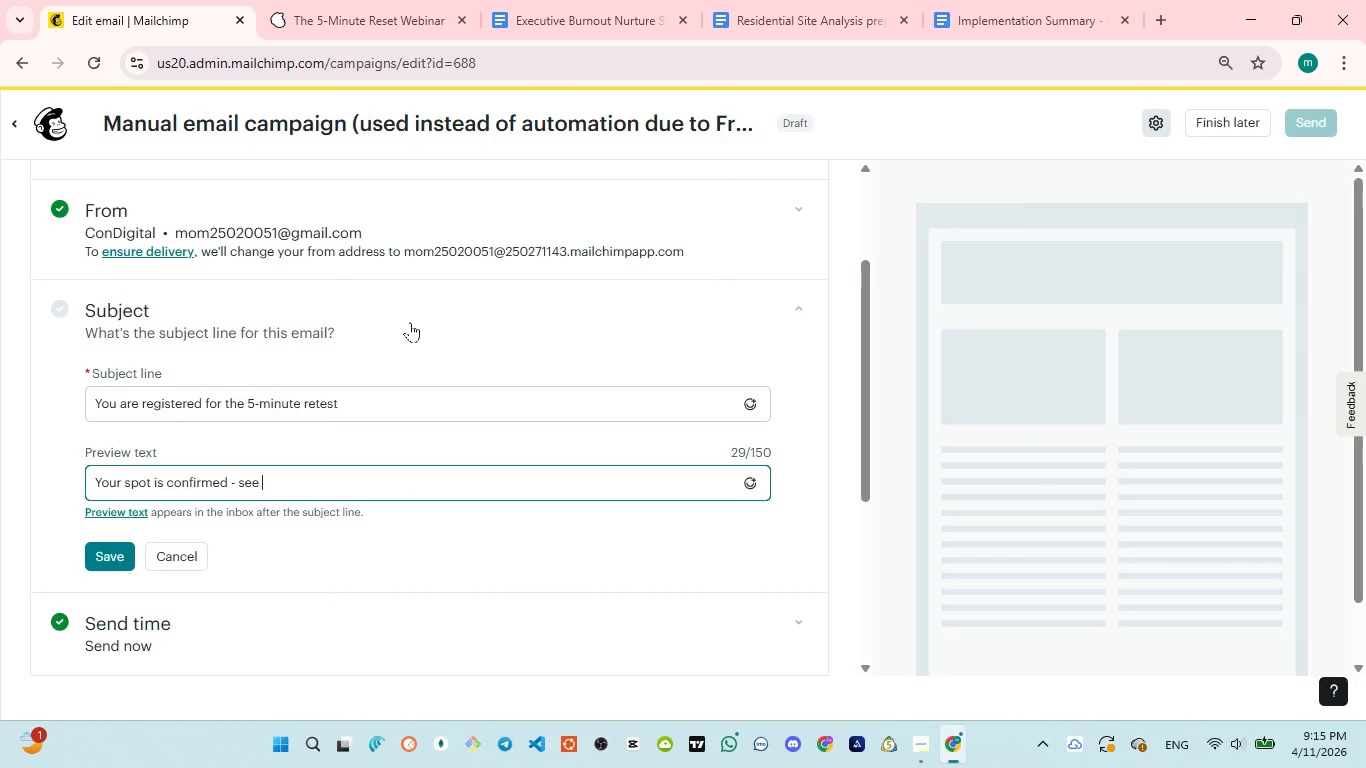 
type(details inside)
 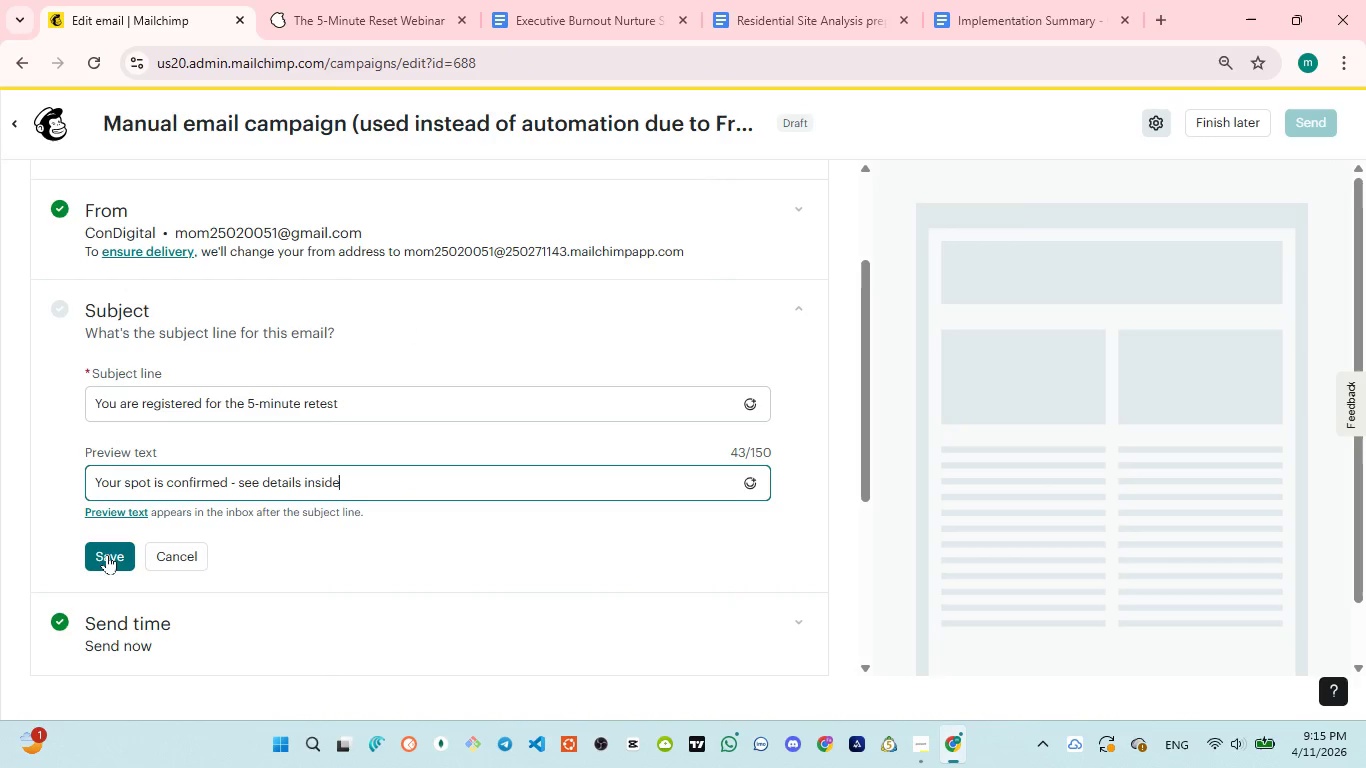 
mouse_move([551, 395])
 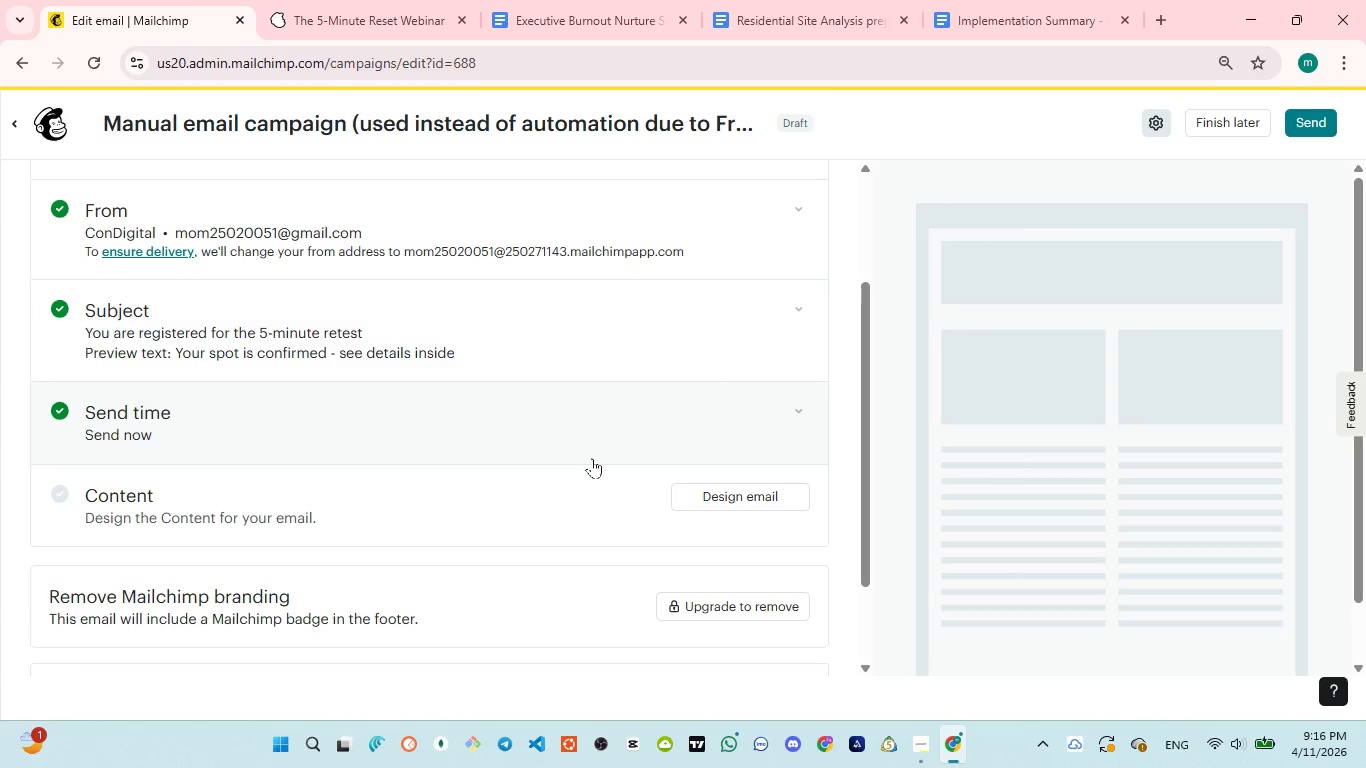 
scroll: coordinate [592, 460], scroll_direction: down, amount: 1.0
 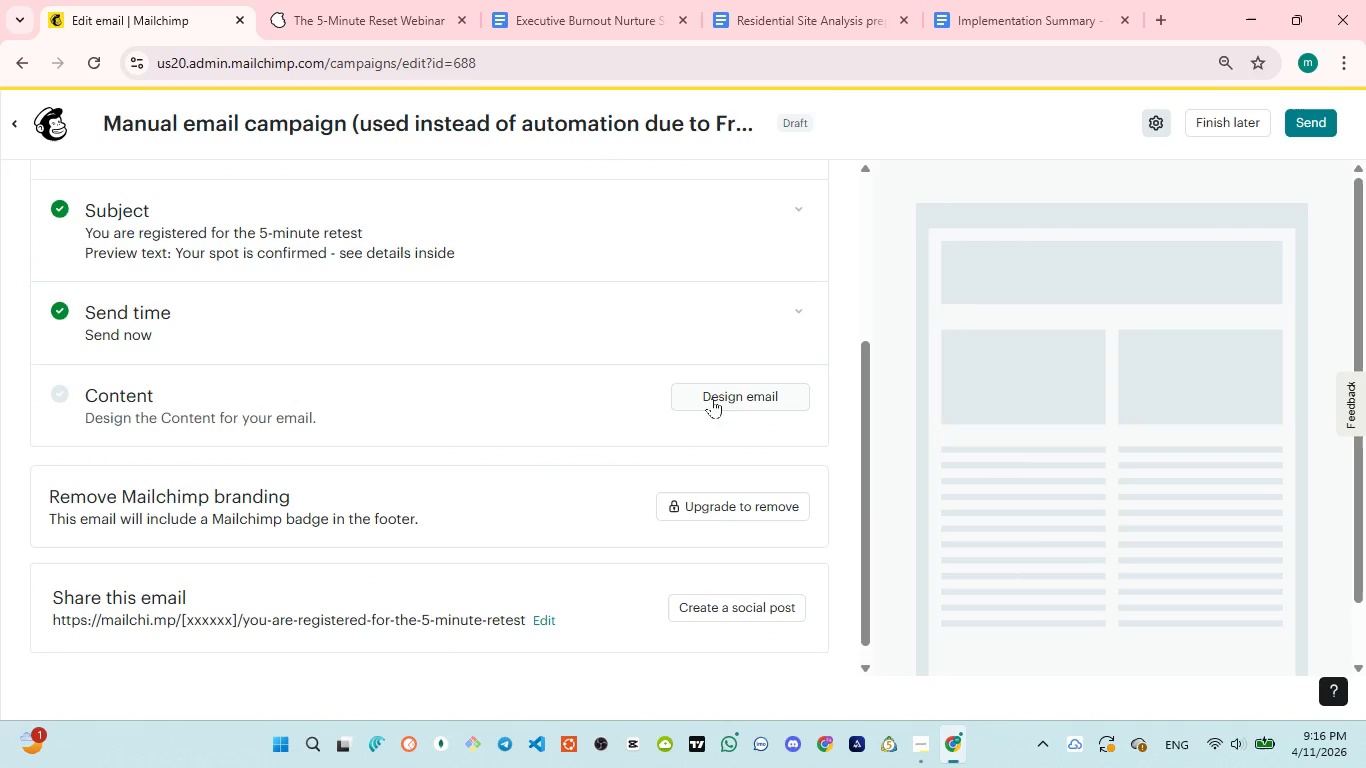 
left_click([721, 396])
 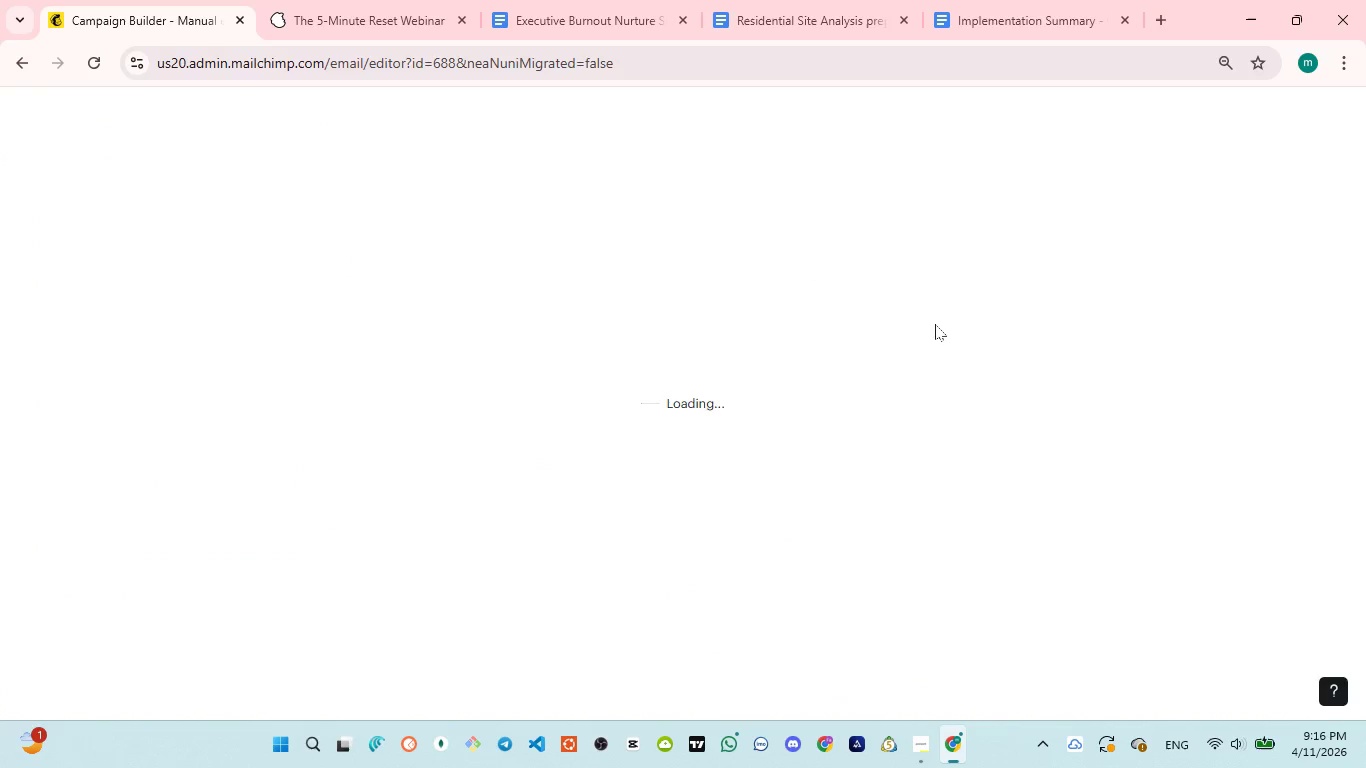 
wait(8.34)
 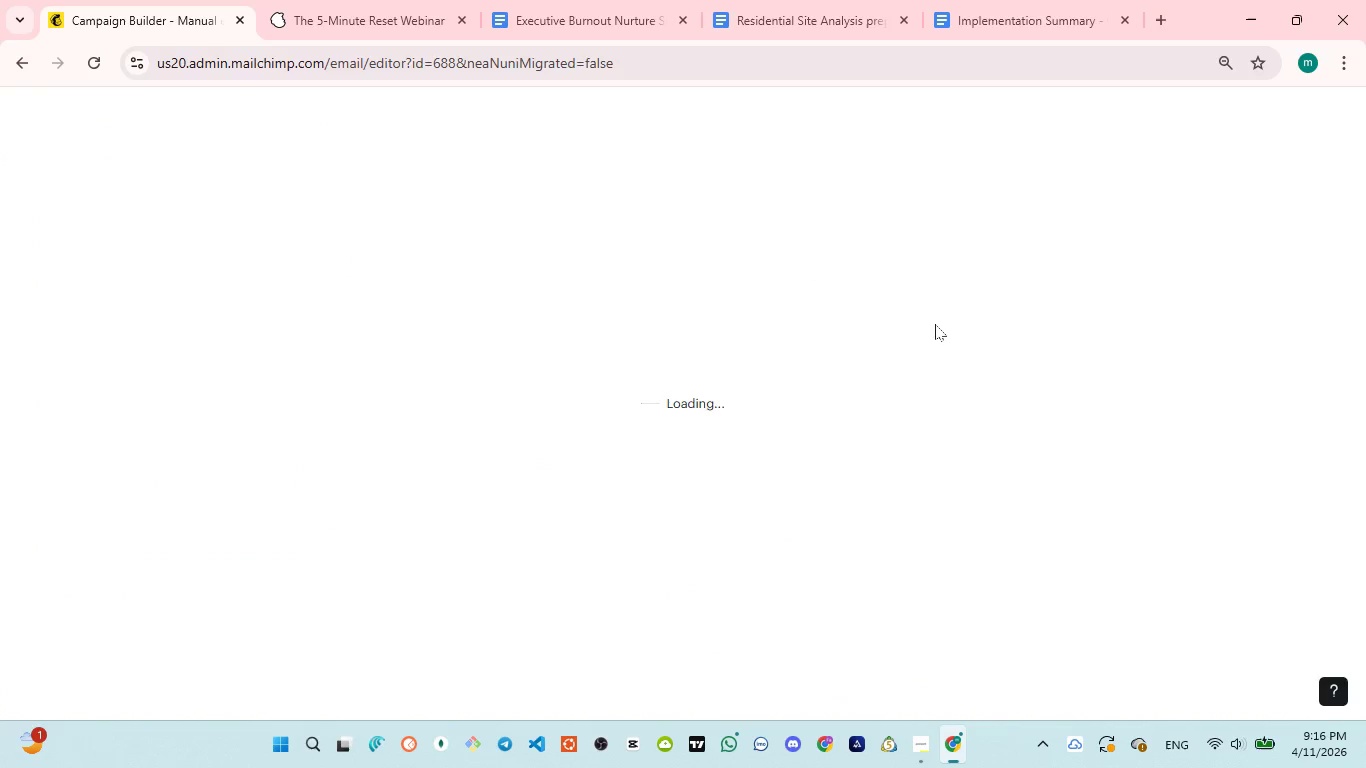 
left_click([120, 227])
 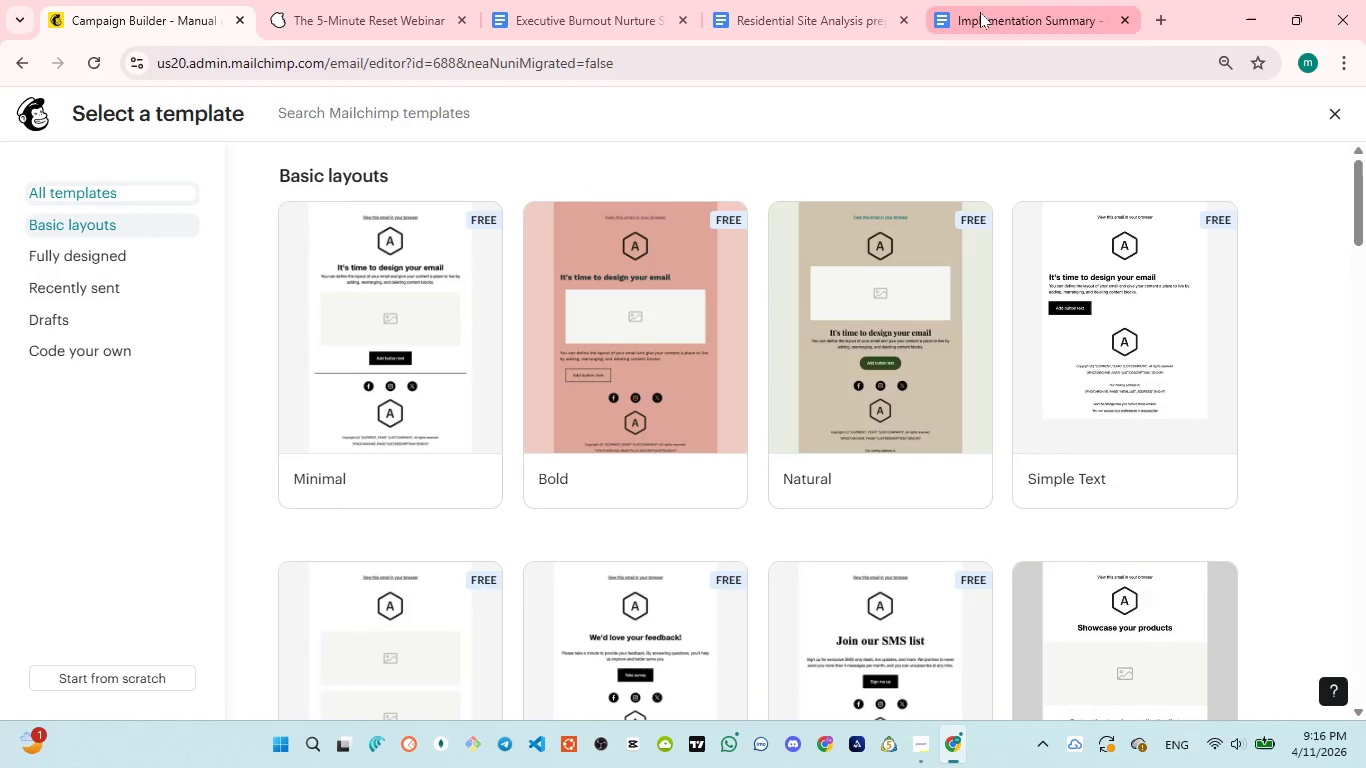 
left_click([980, 12])
 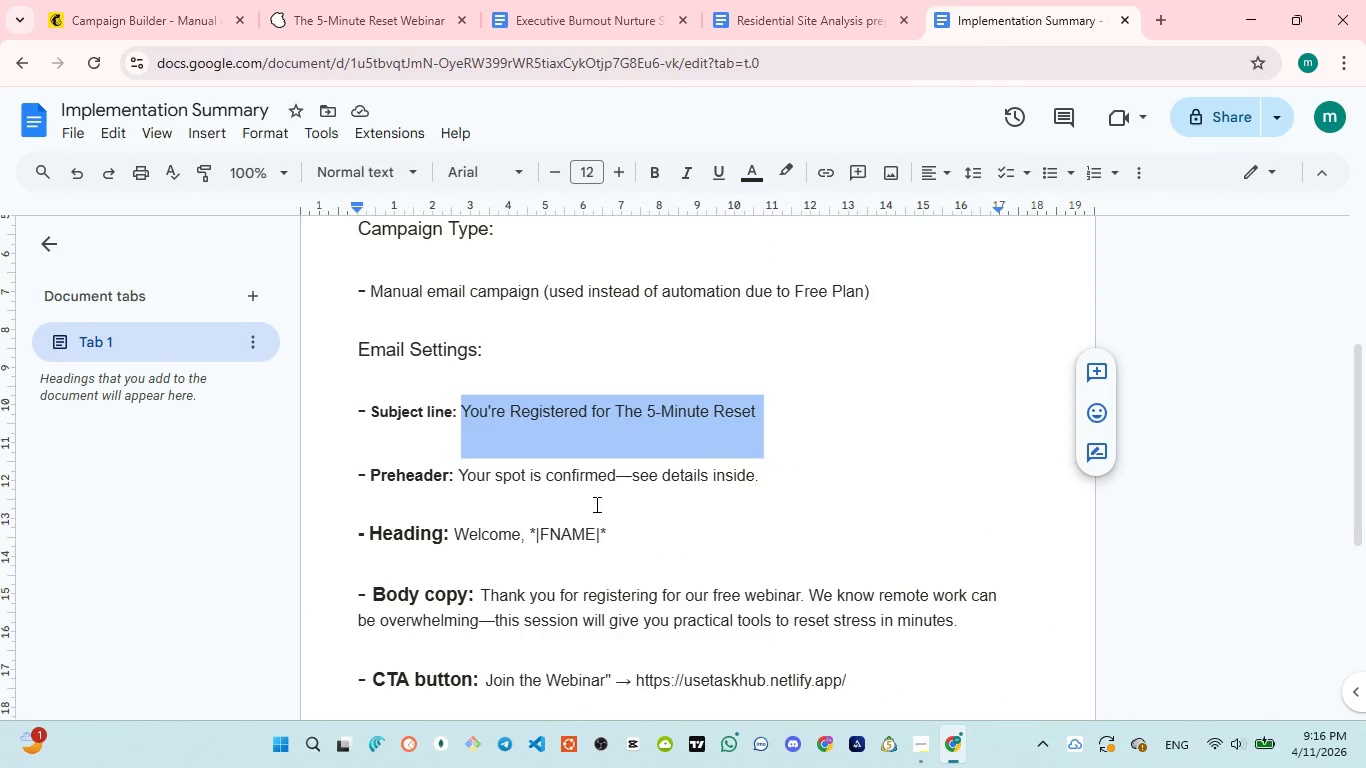 
scroll: coordinate [594, 505], scroll_direction: down, amount: 2.0
 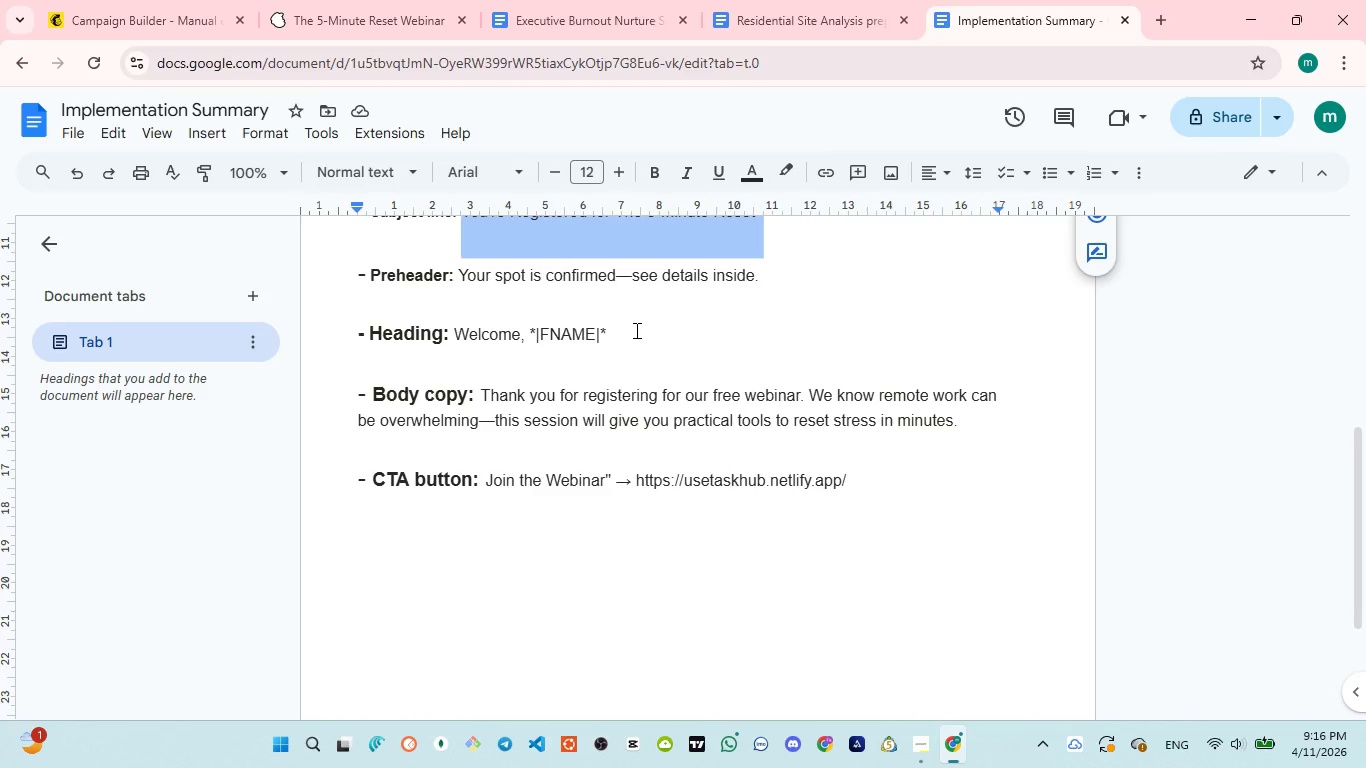 
wait(6.25)
 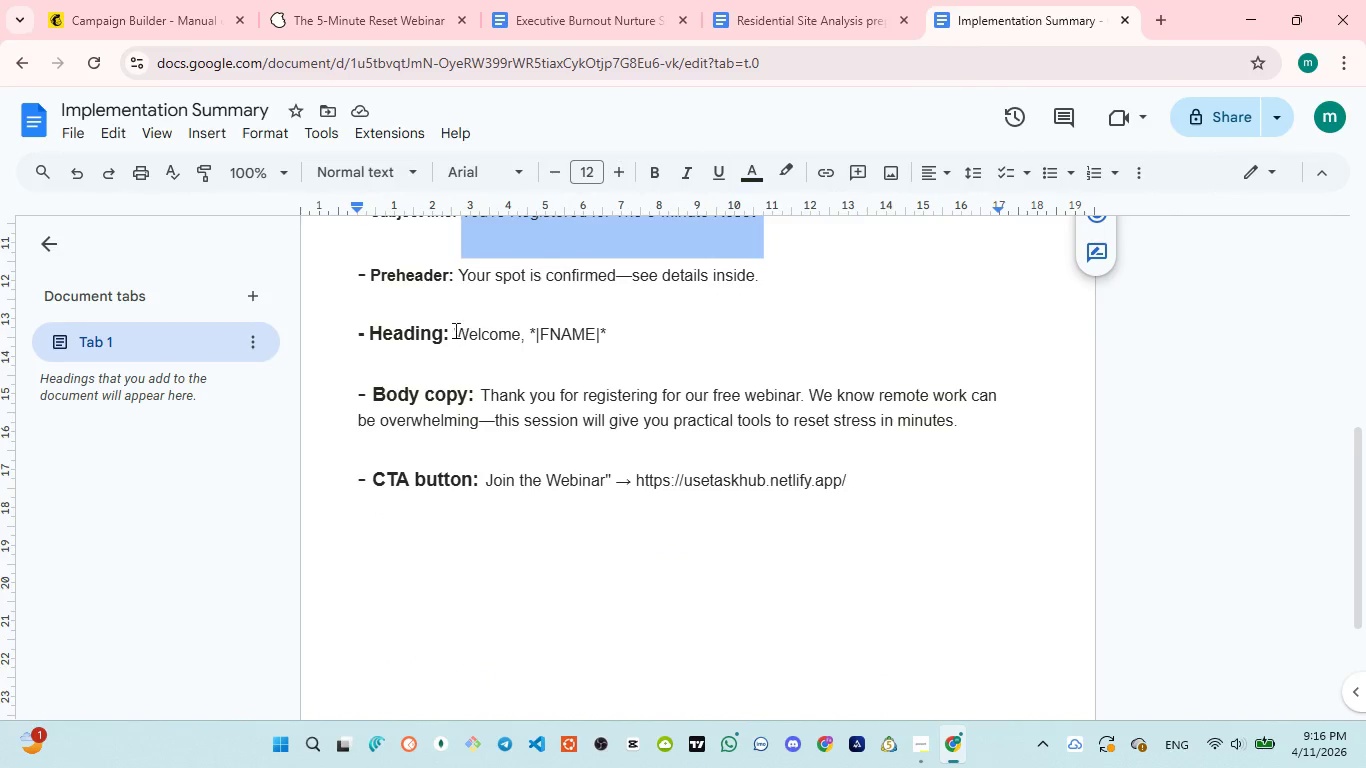 
left_click([146, 17])
 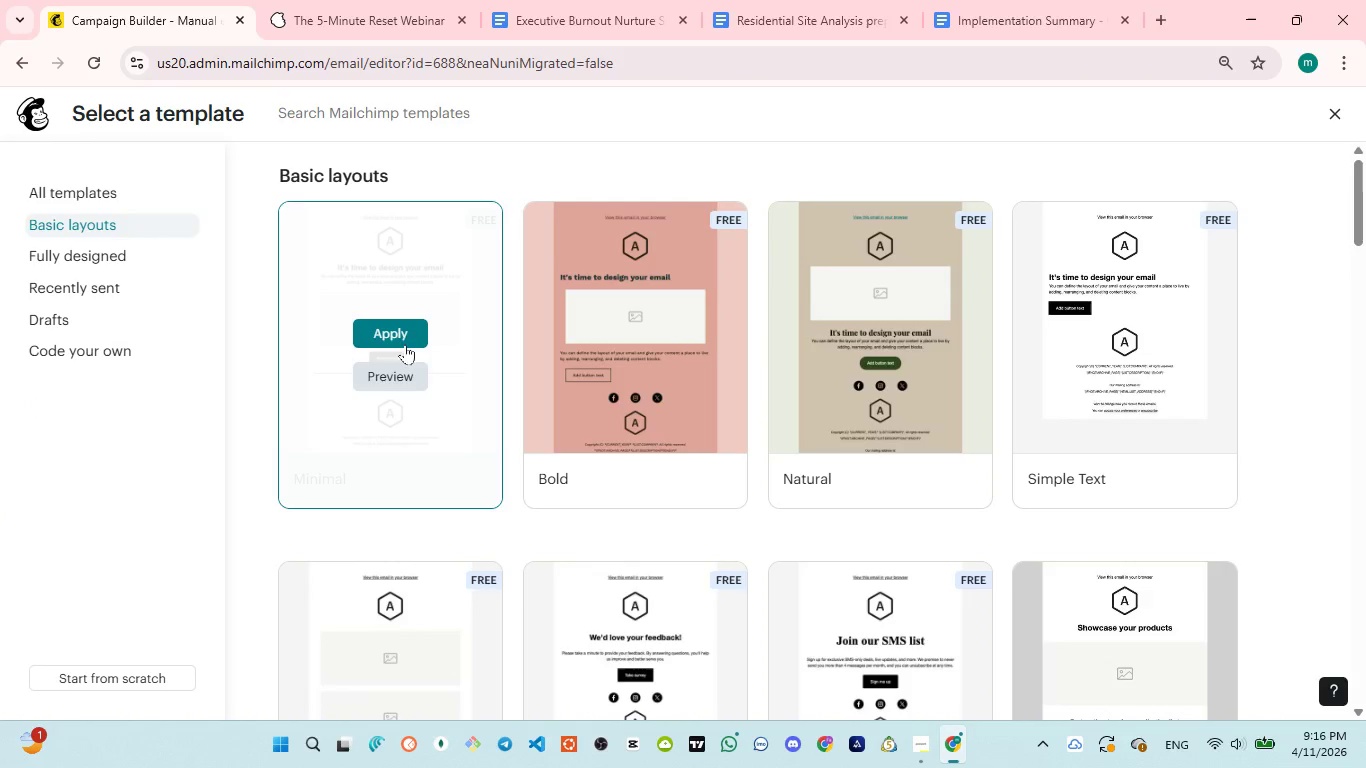 
left_click([403, 326])
 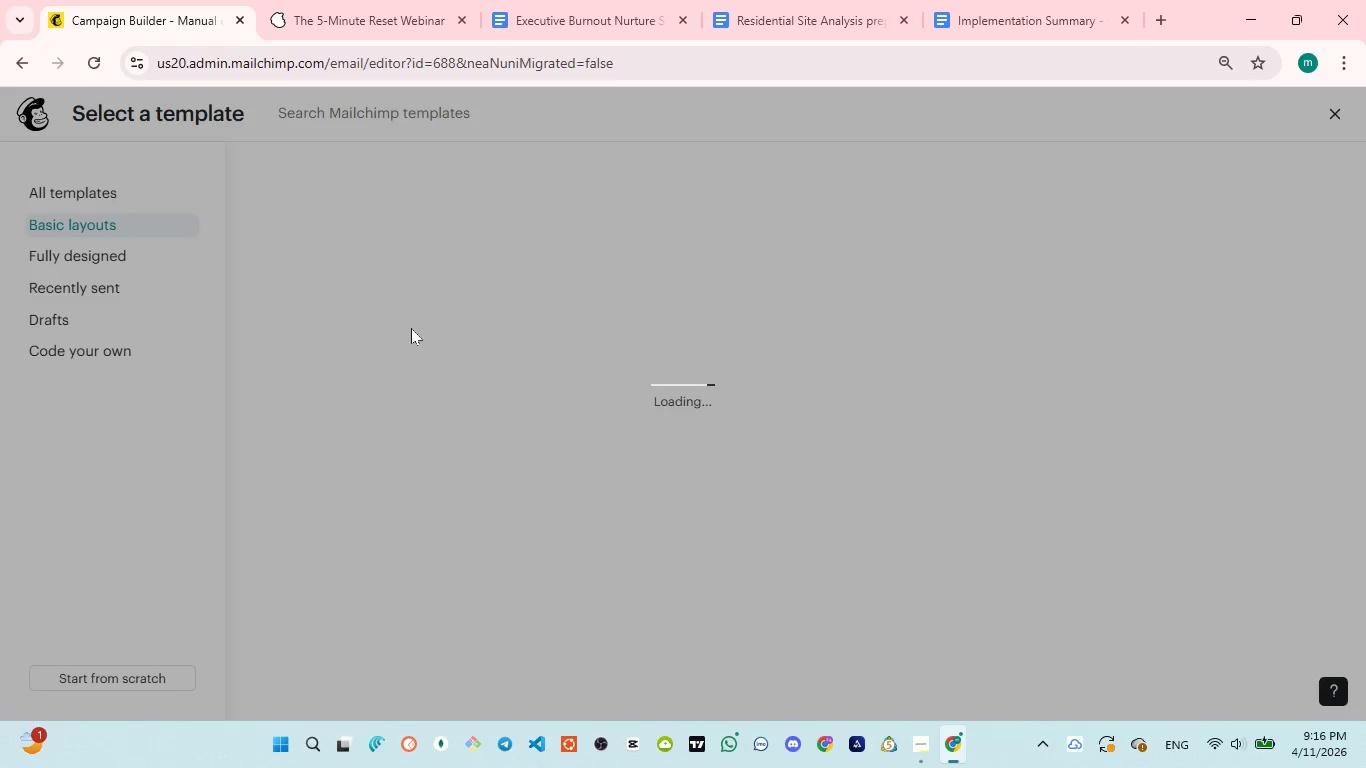 
wait(8.03)
 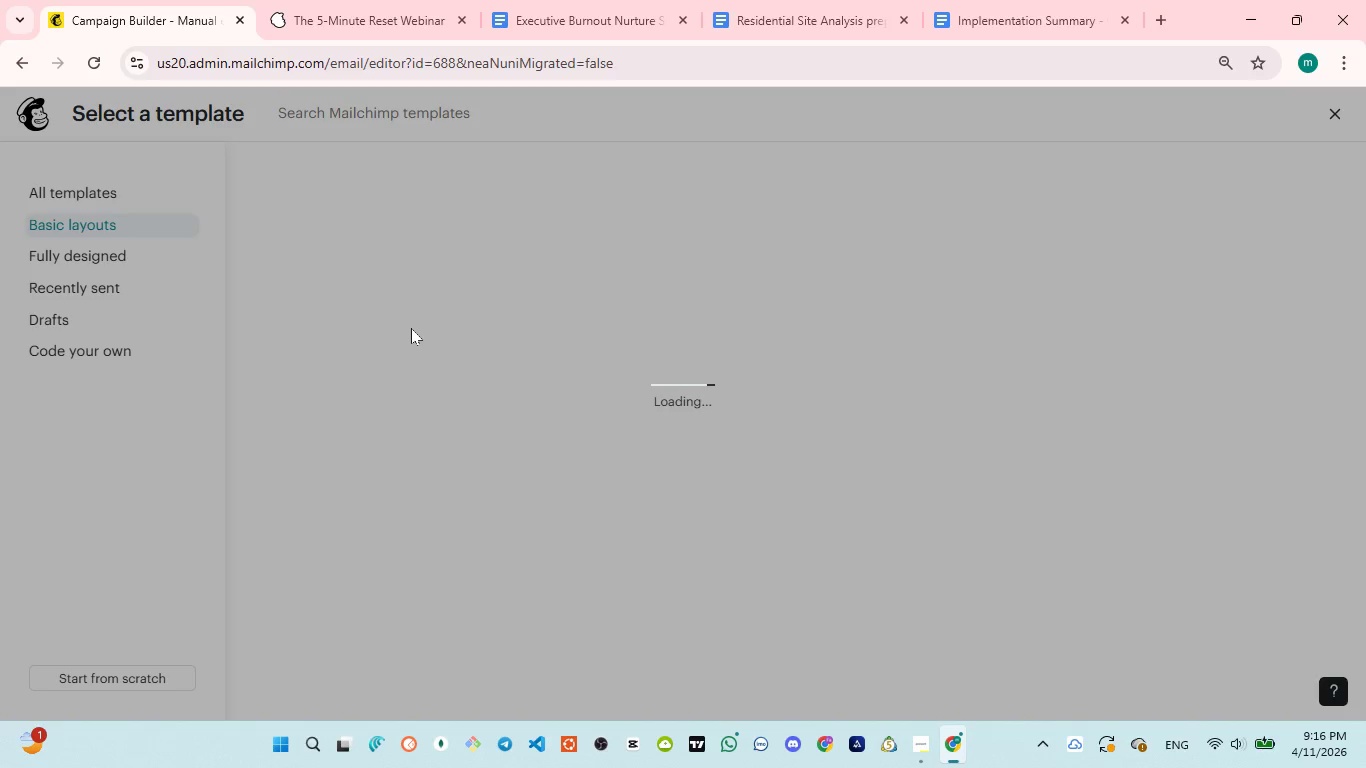 
left_click([943, 241])
 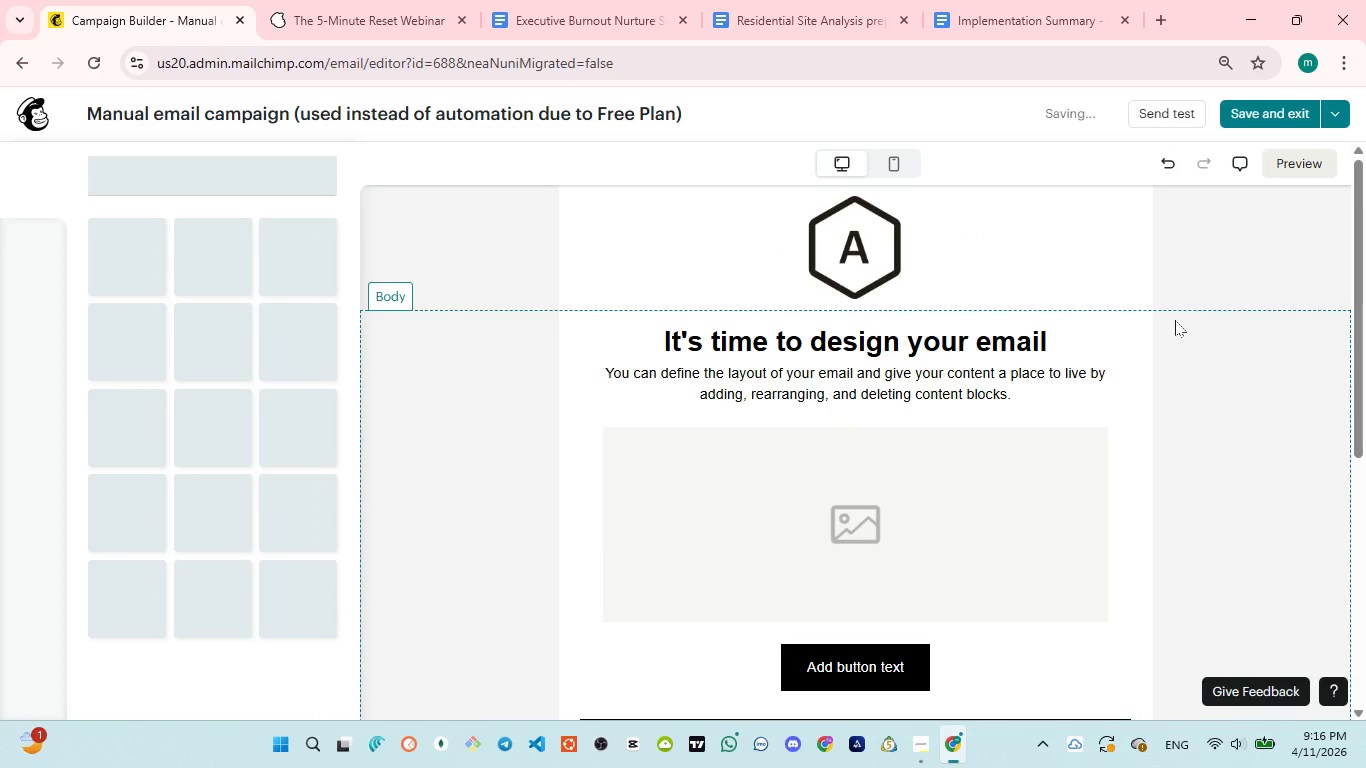 
left_click([925, 246])
 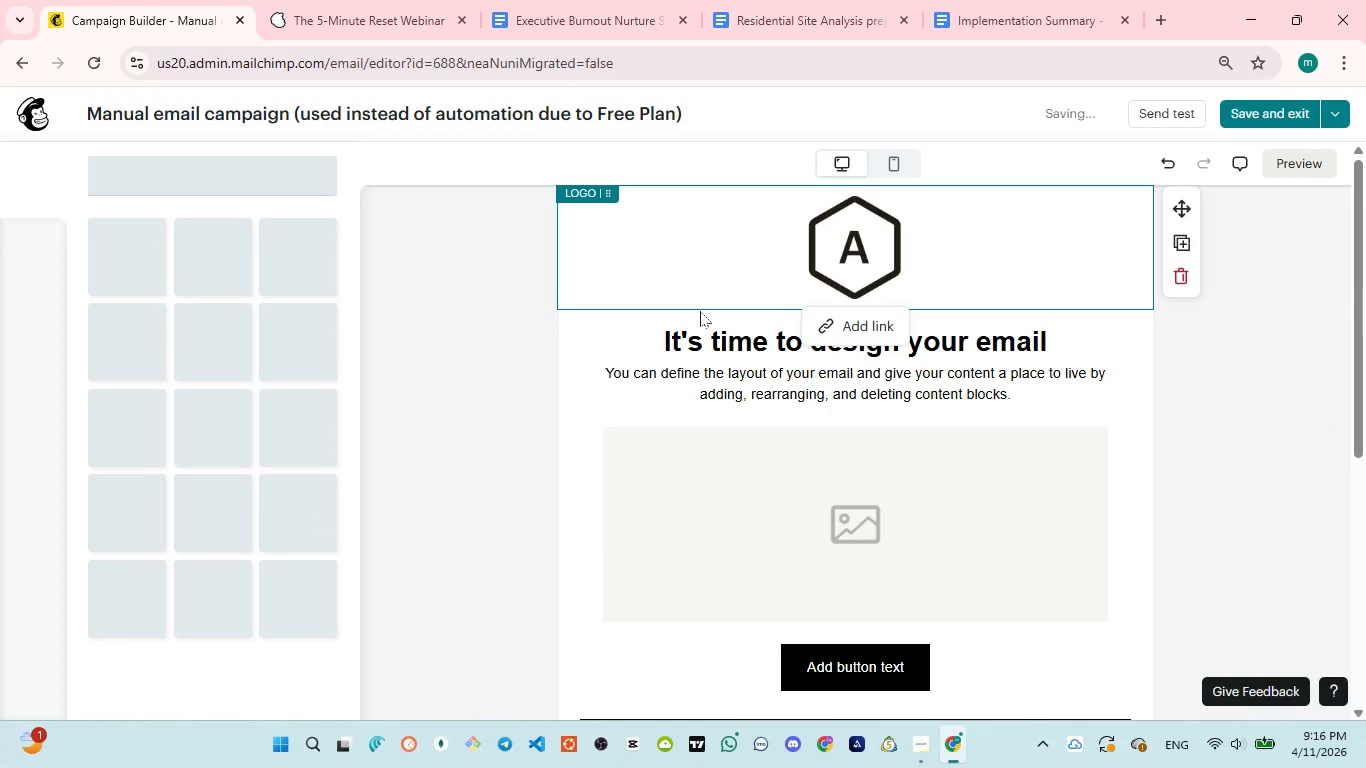 
key(Control+Z)
 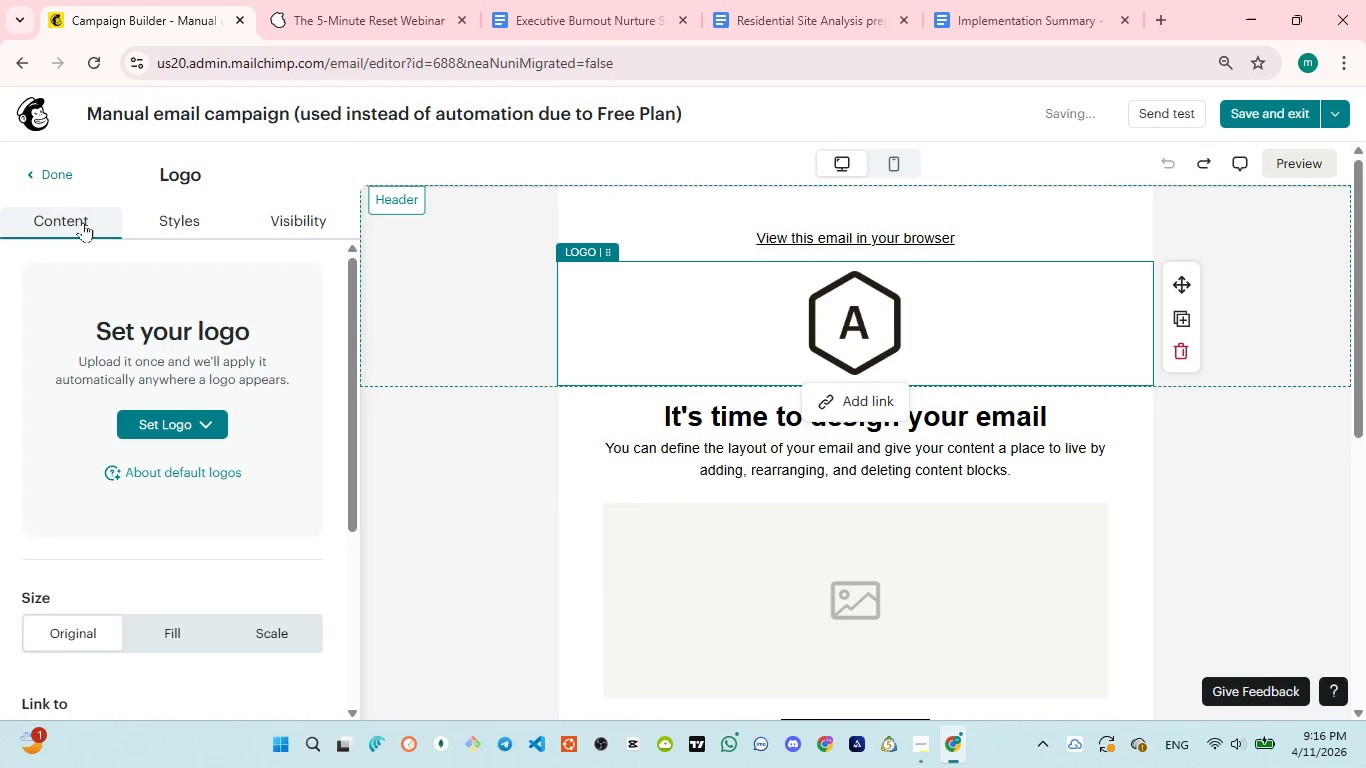 
left_click([52, 174])
 